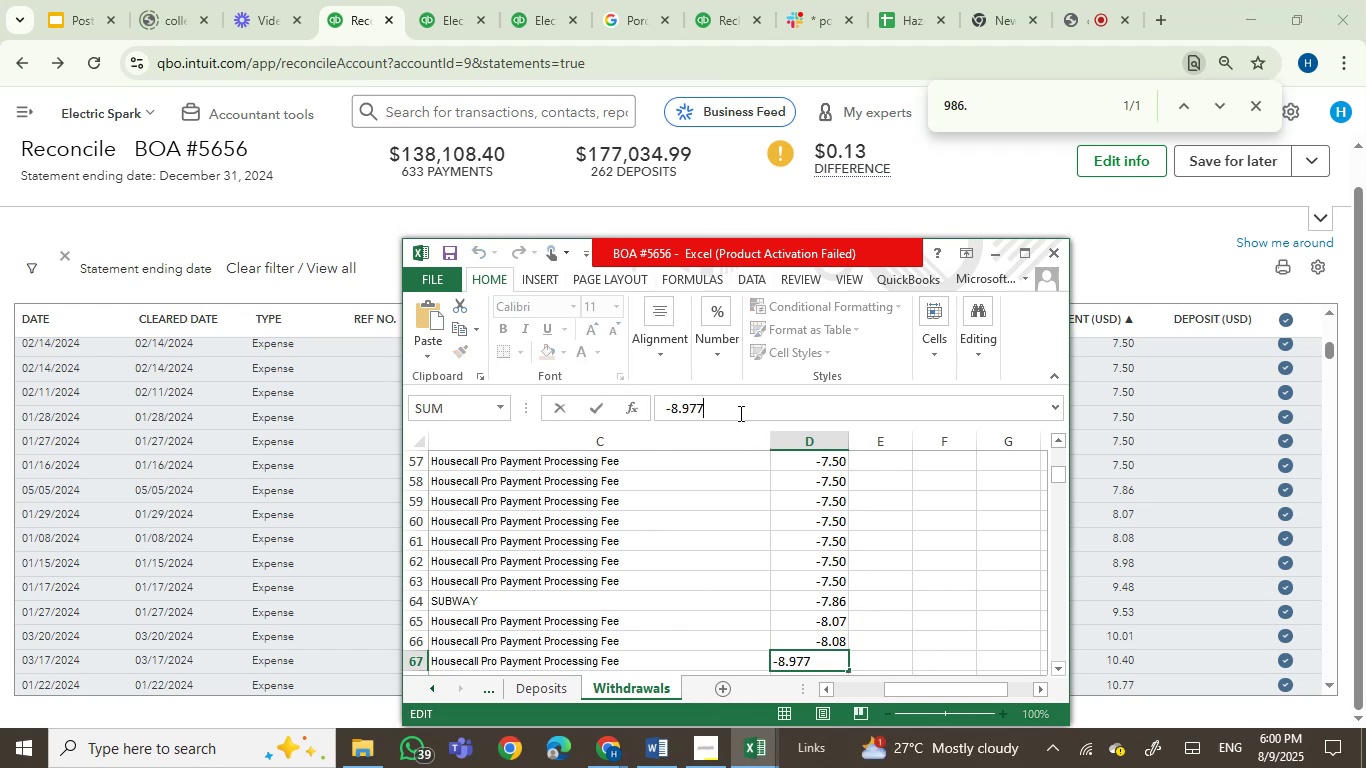 
key(Backspace)
 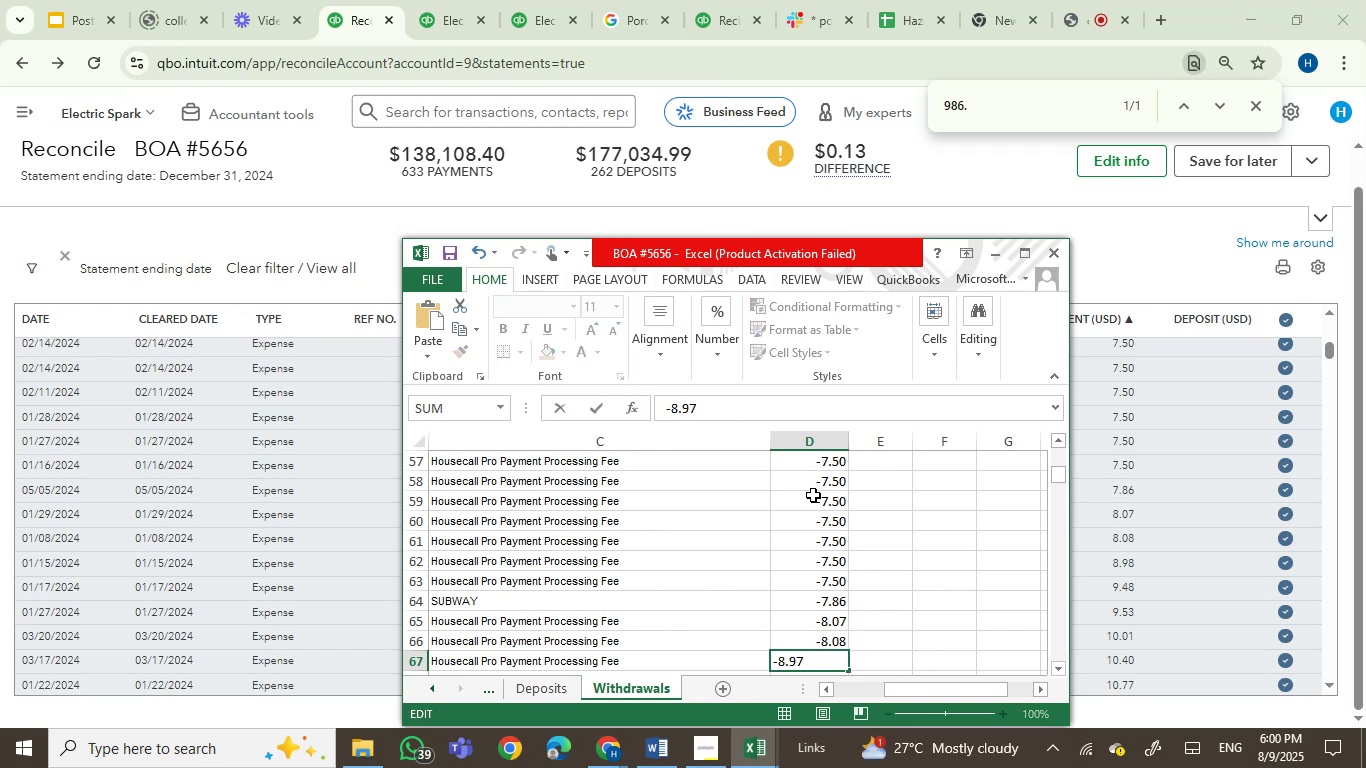 
key(Enter)
 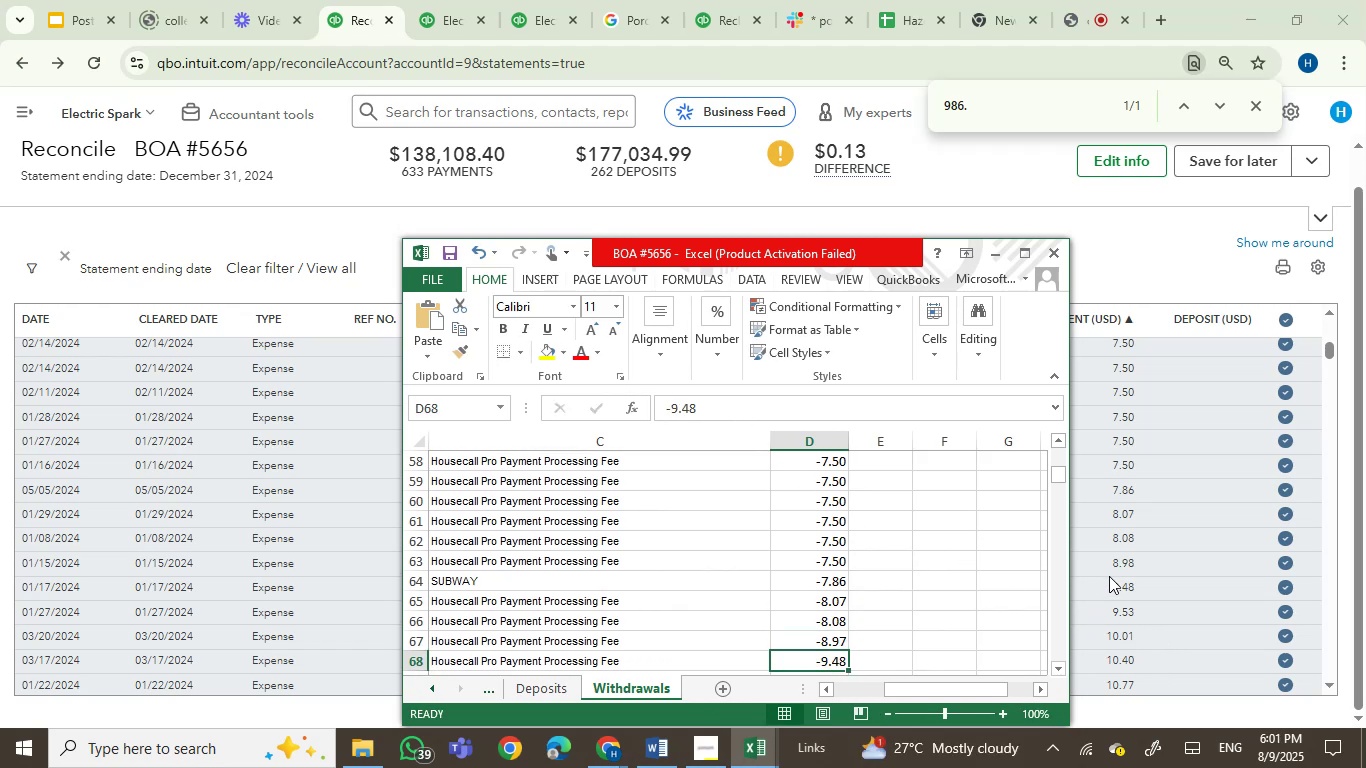 
left_click([1124, 566])
 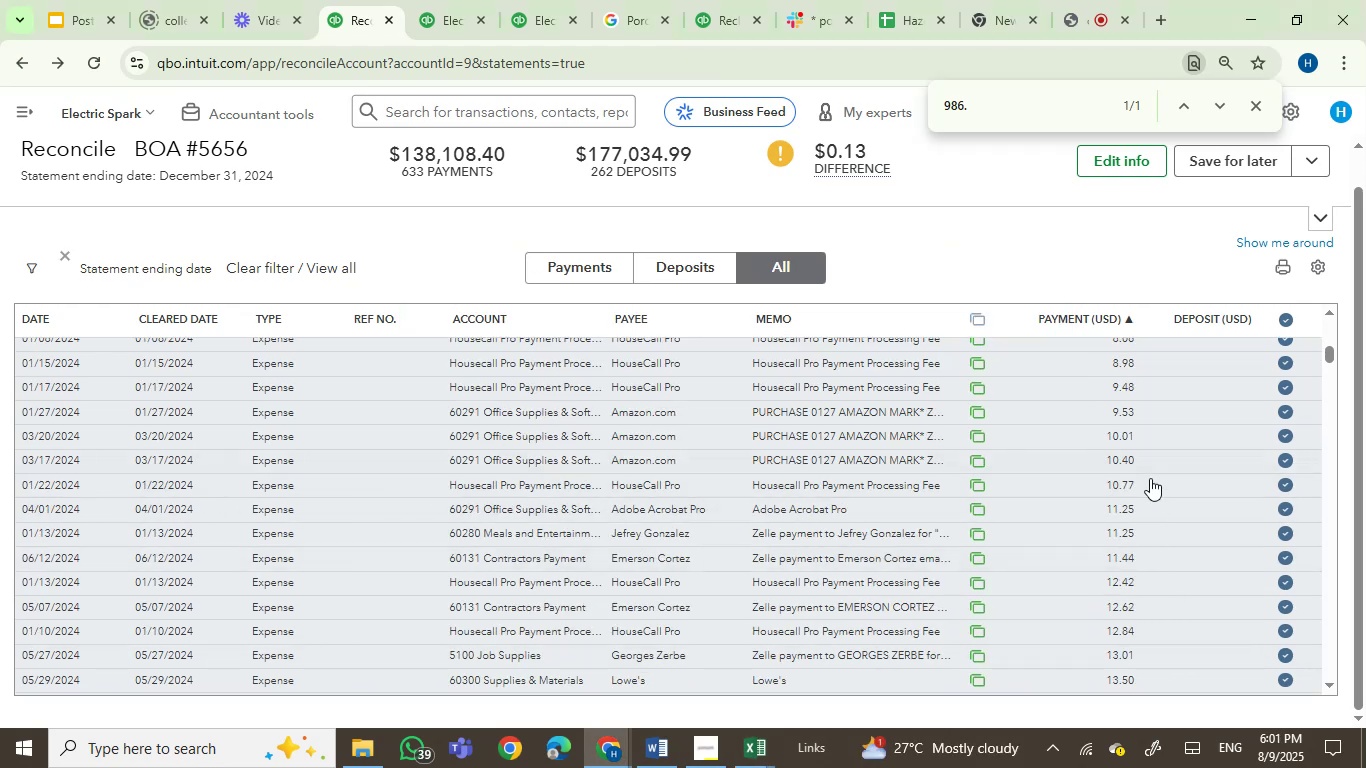 
left_click([1124, 364])
 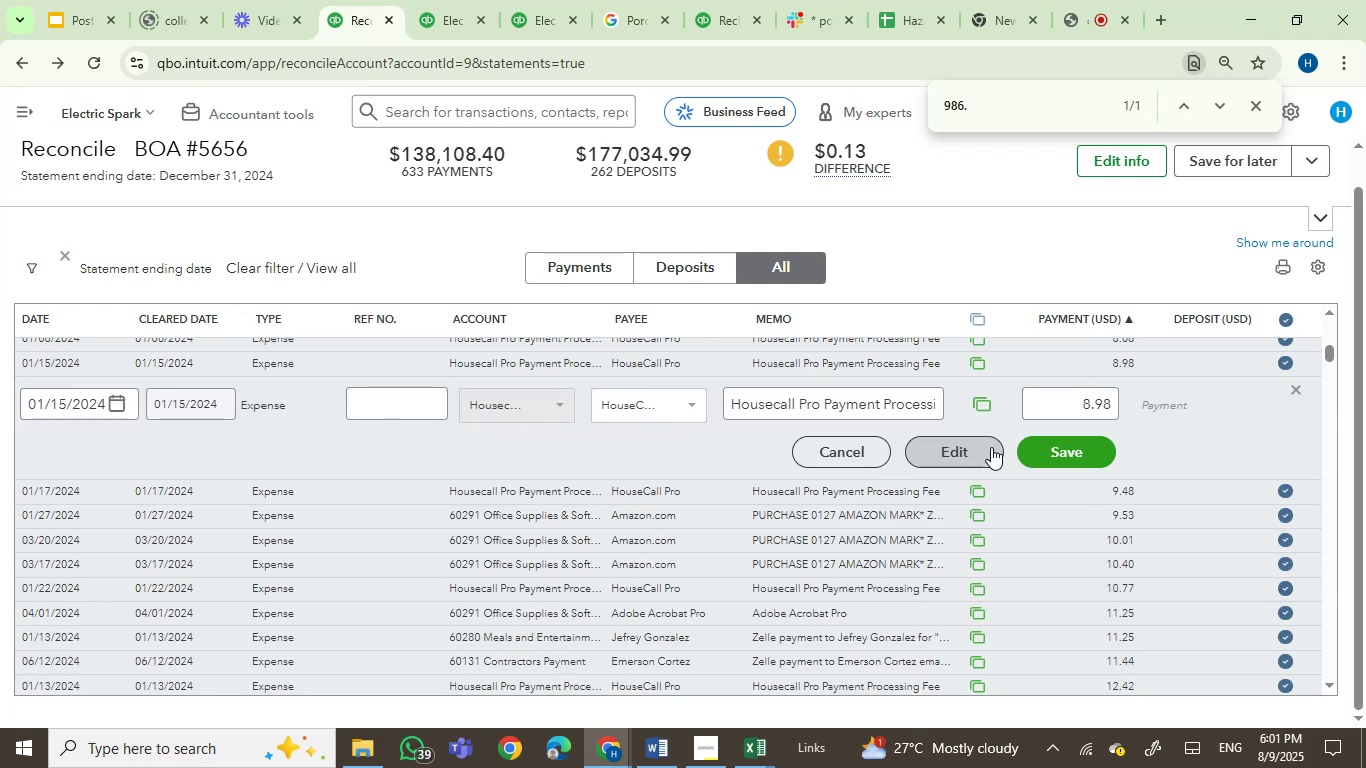 
left_click([976, 450])
 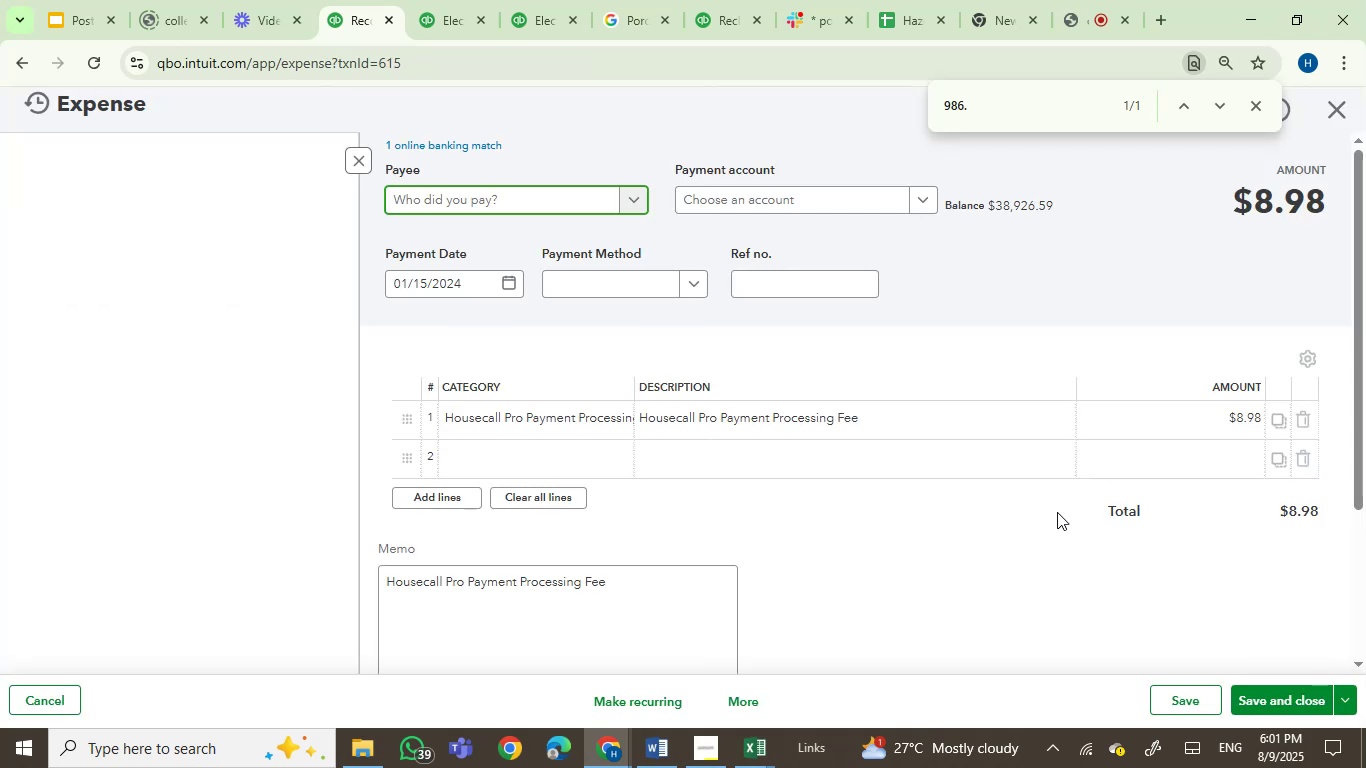 
left_click([1248, 414])
 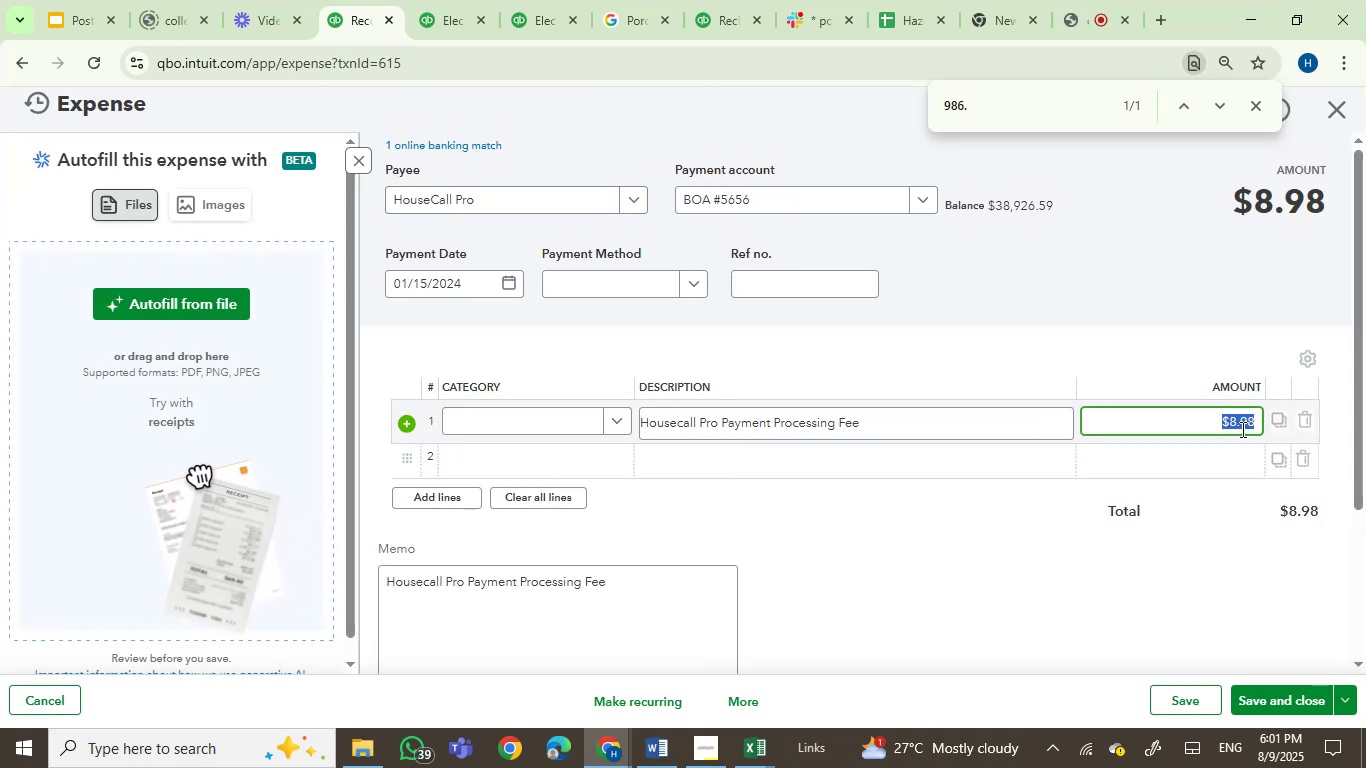 
key(ArrowRight)
 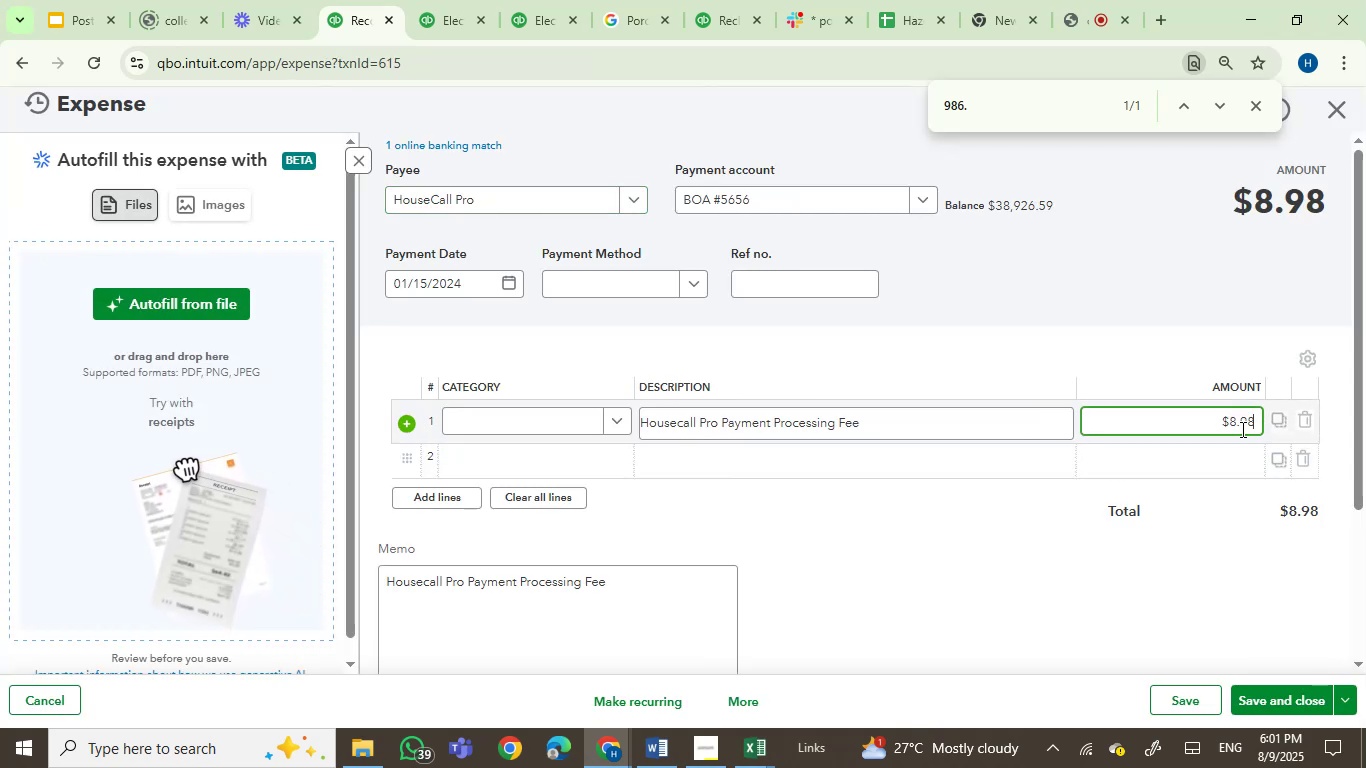 
key(Backspace)
 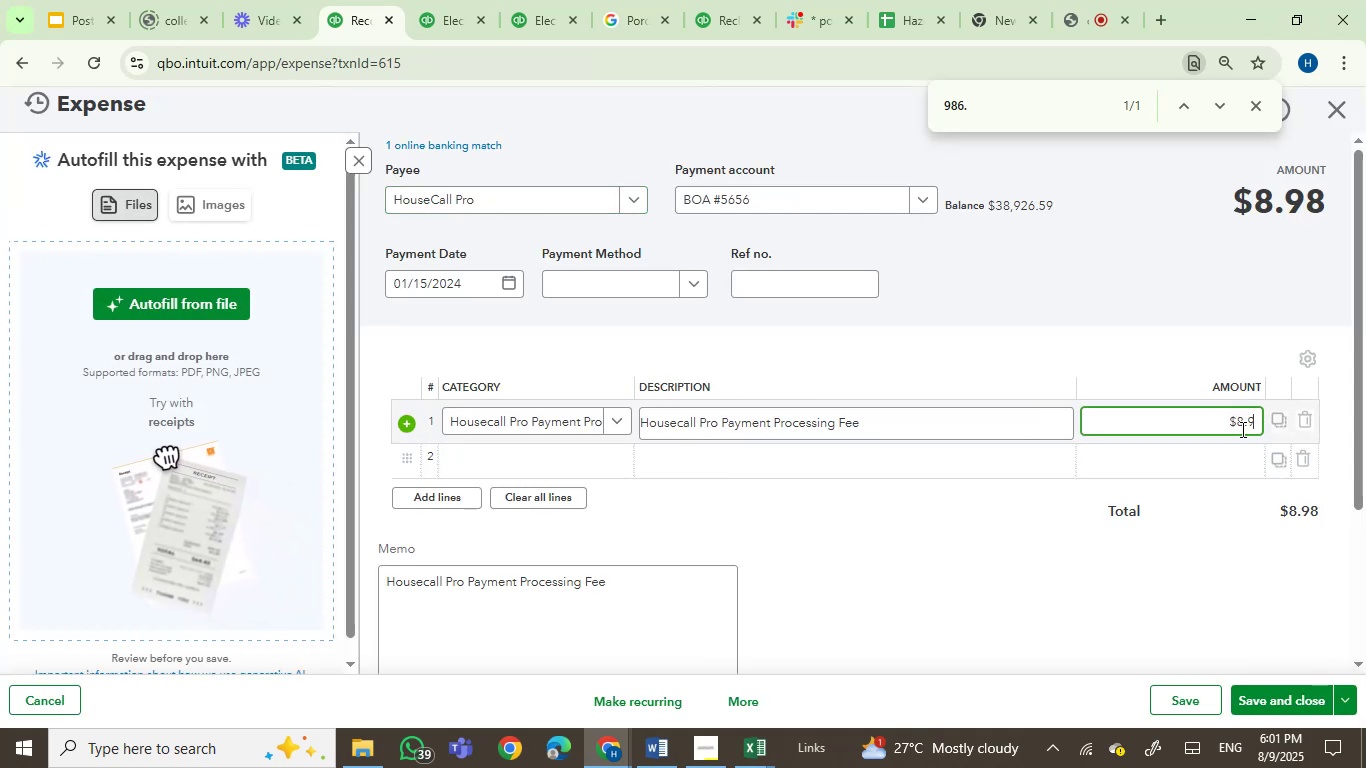 
key(Numpad7)
 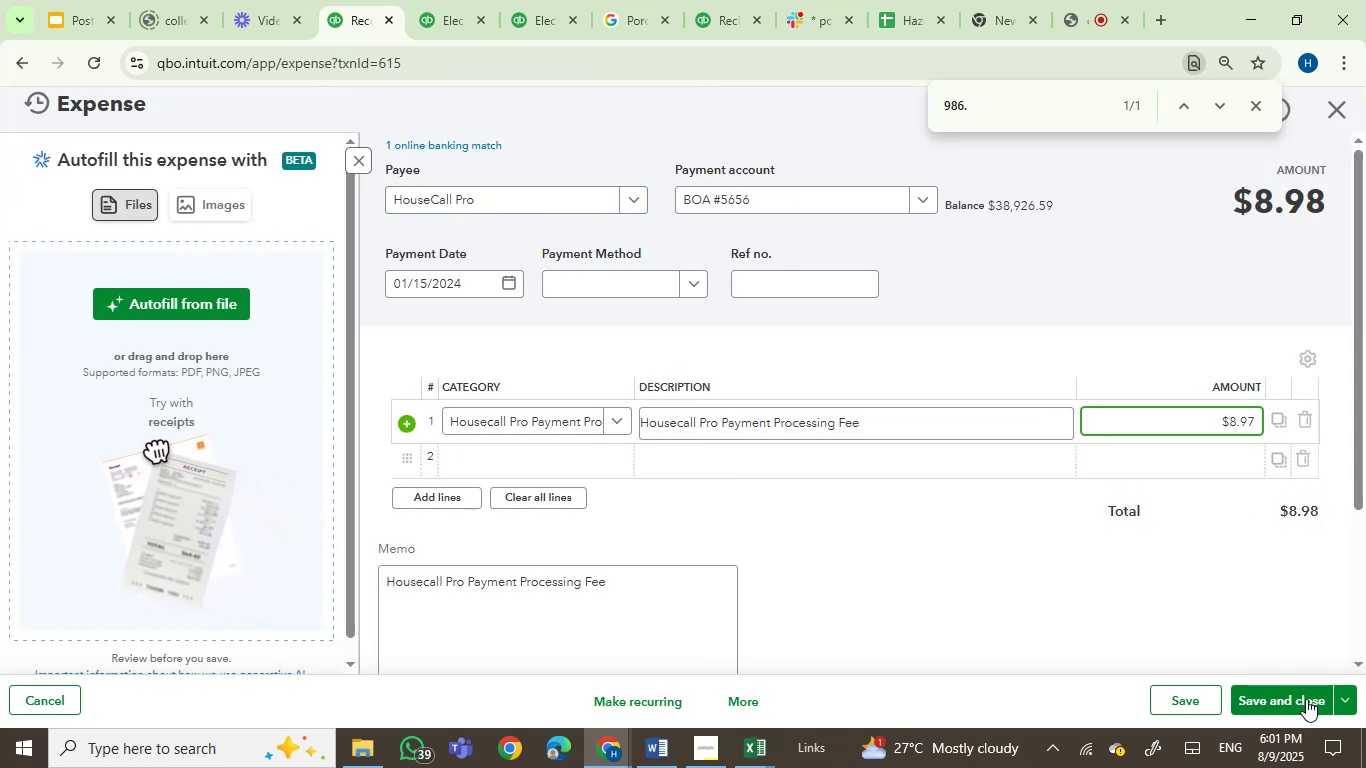 
left_click([1307, 708])
 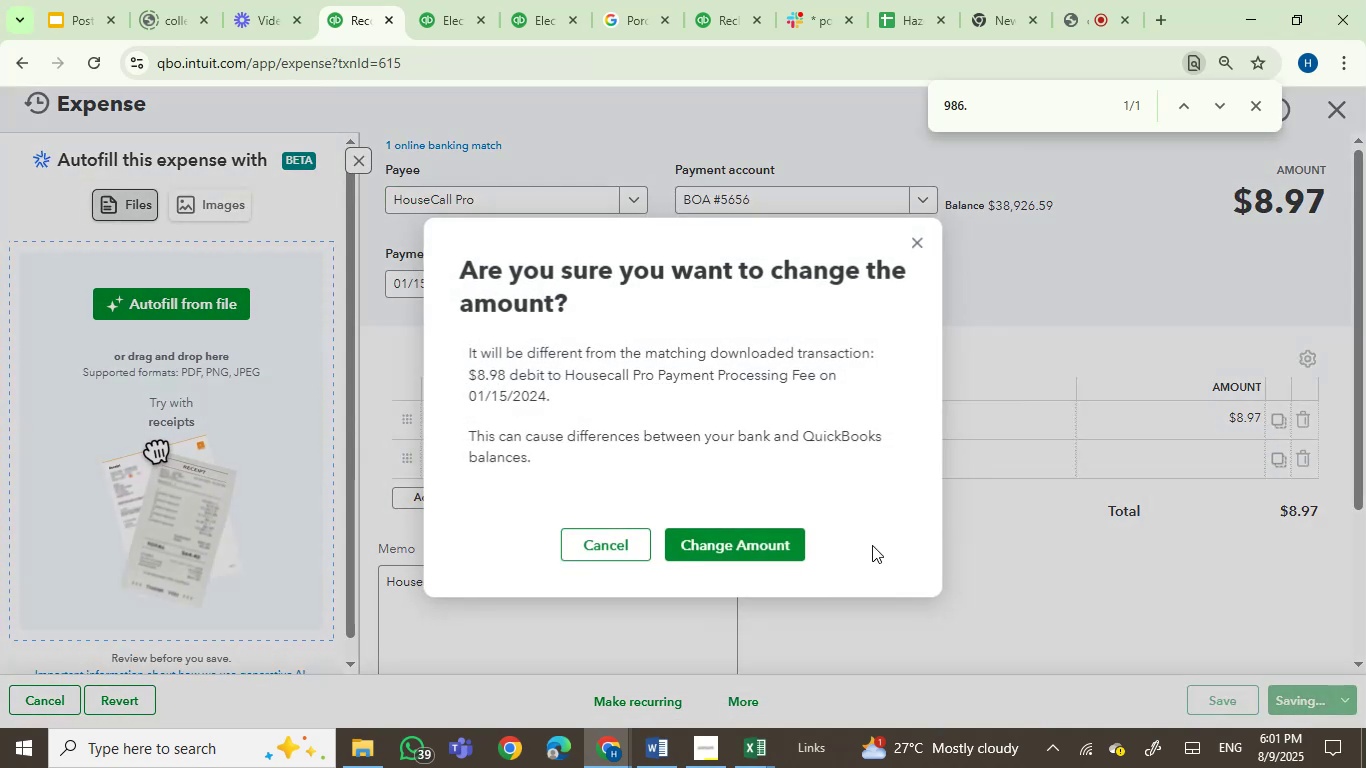 
left_click([780, 547])
 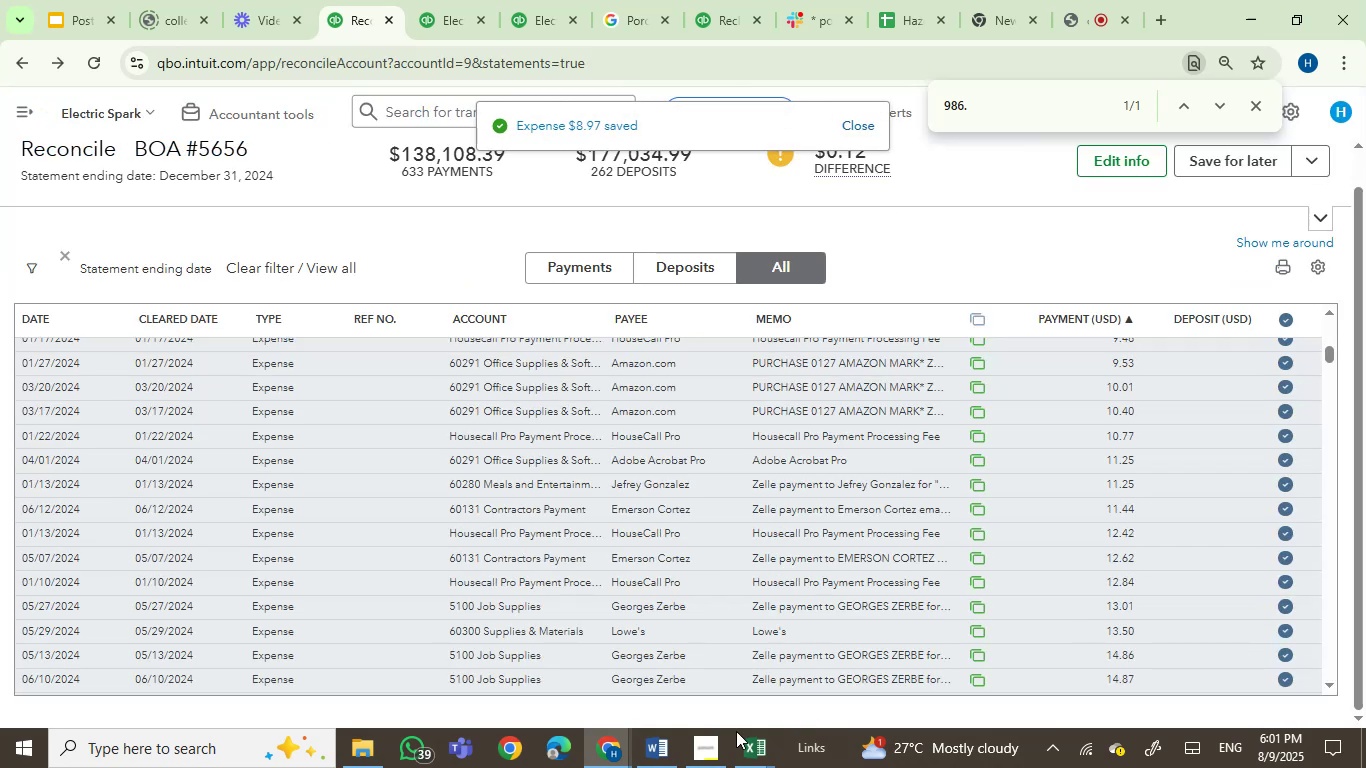 
wait(7.6)
 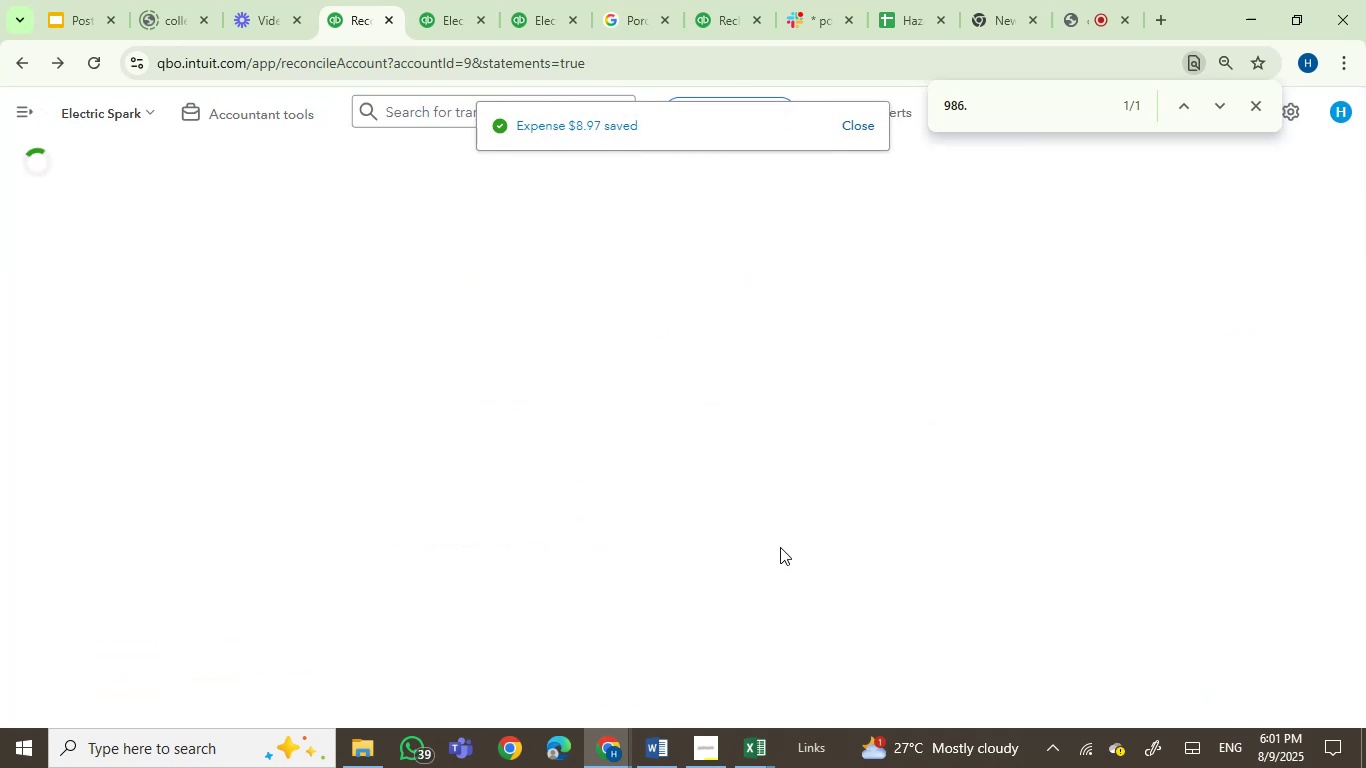 
left_click([758, 751])
 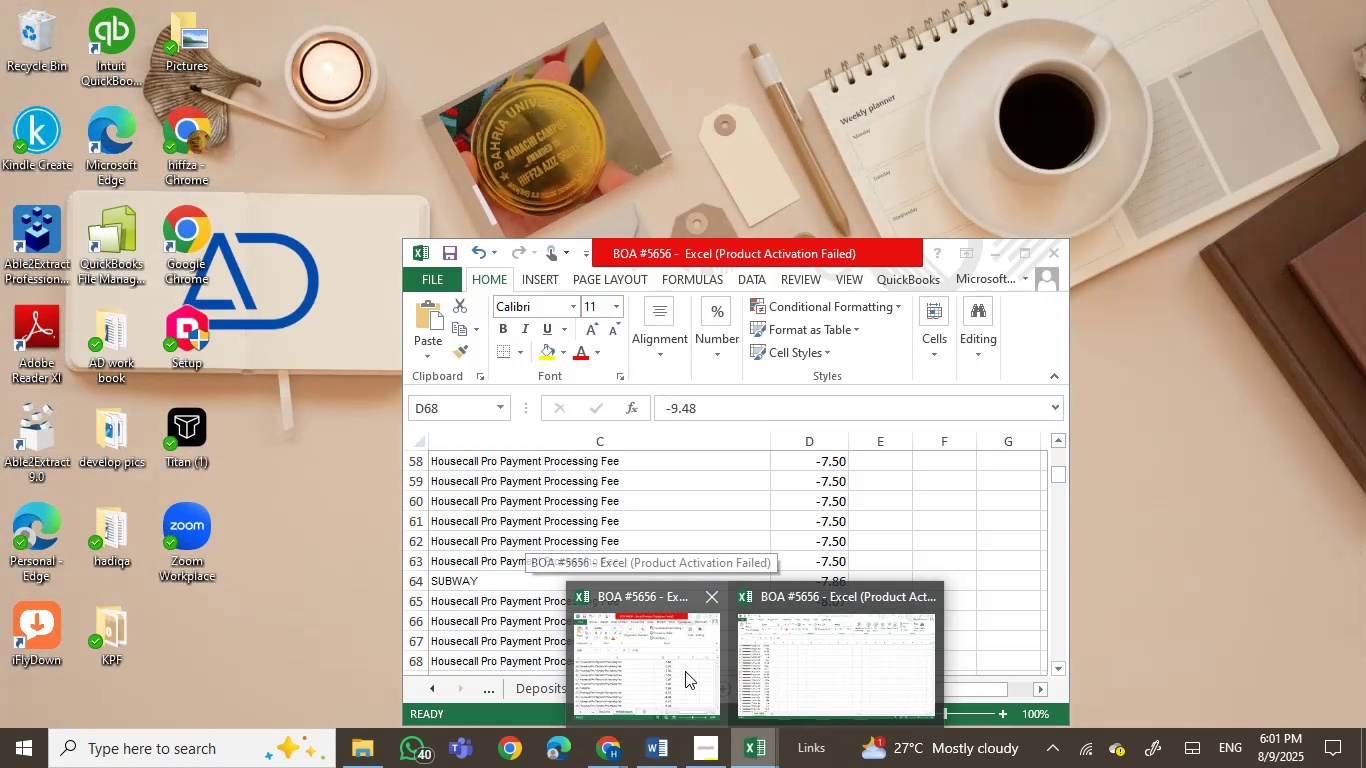 
left_click([685, 671])
 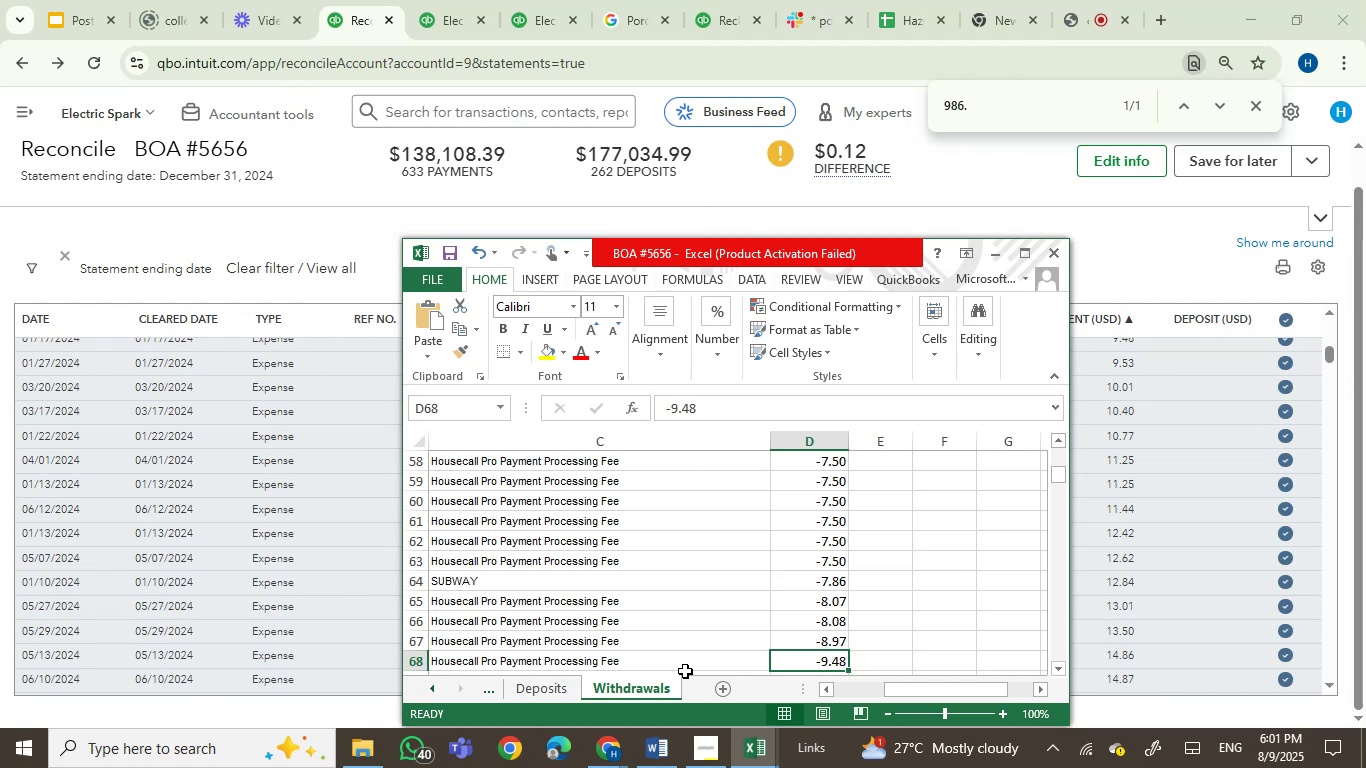 
wait(9.93)
 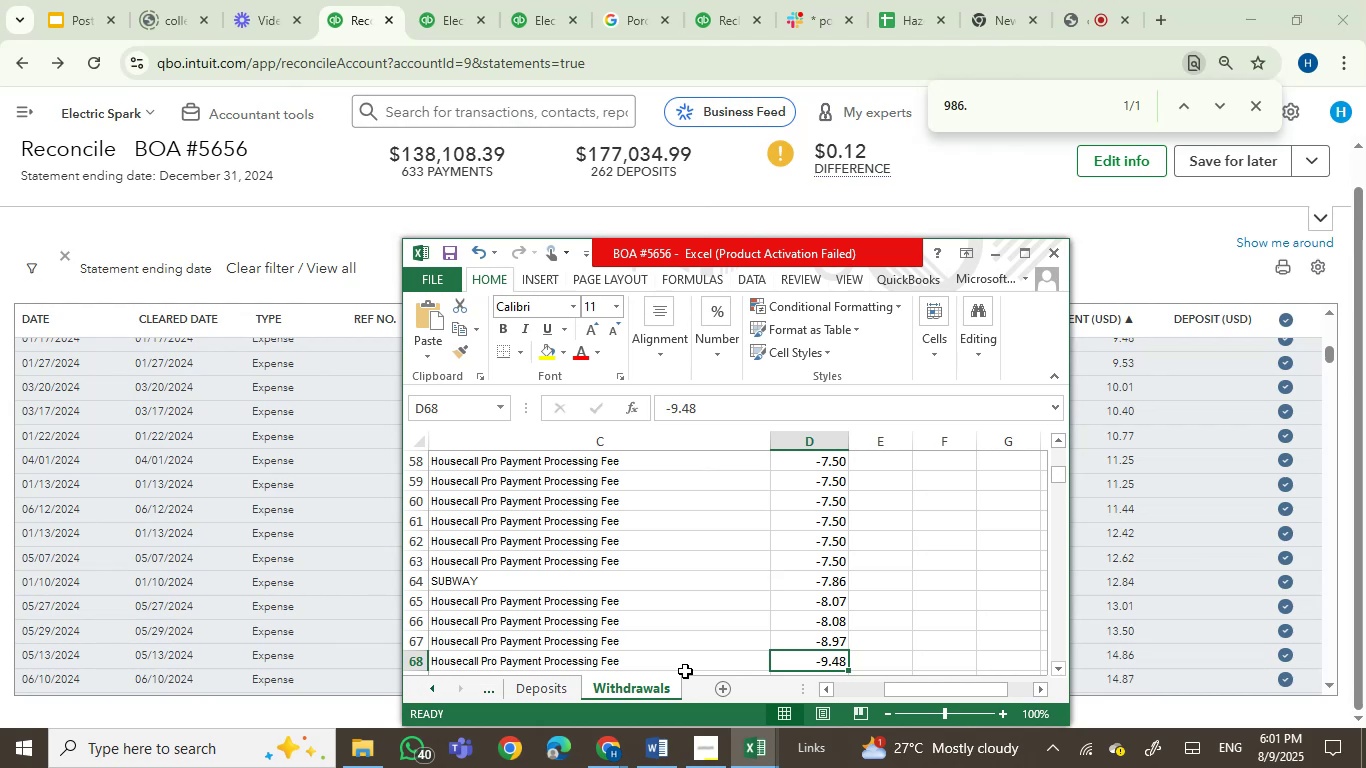 
left_click([906, 658])
 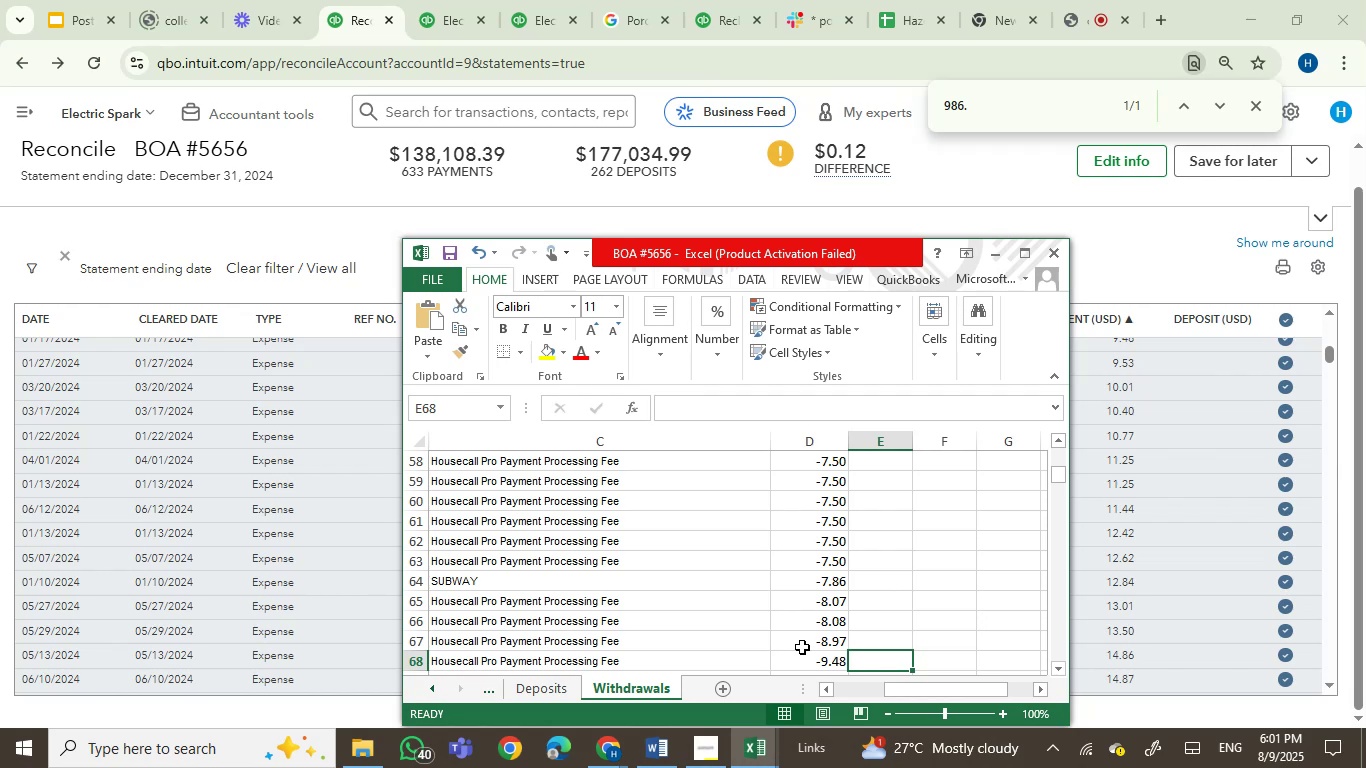 
left_click([811, 647])
 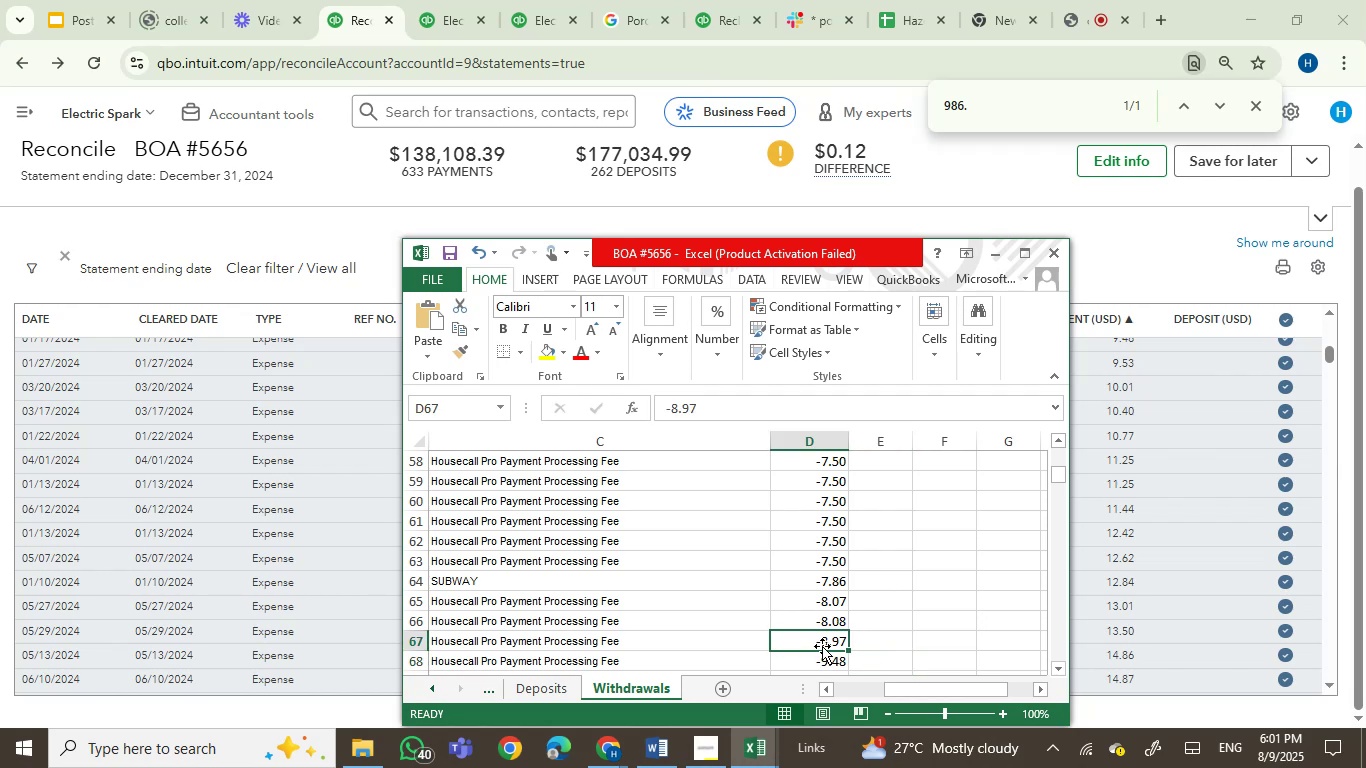 
key(ArrowDown)
 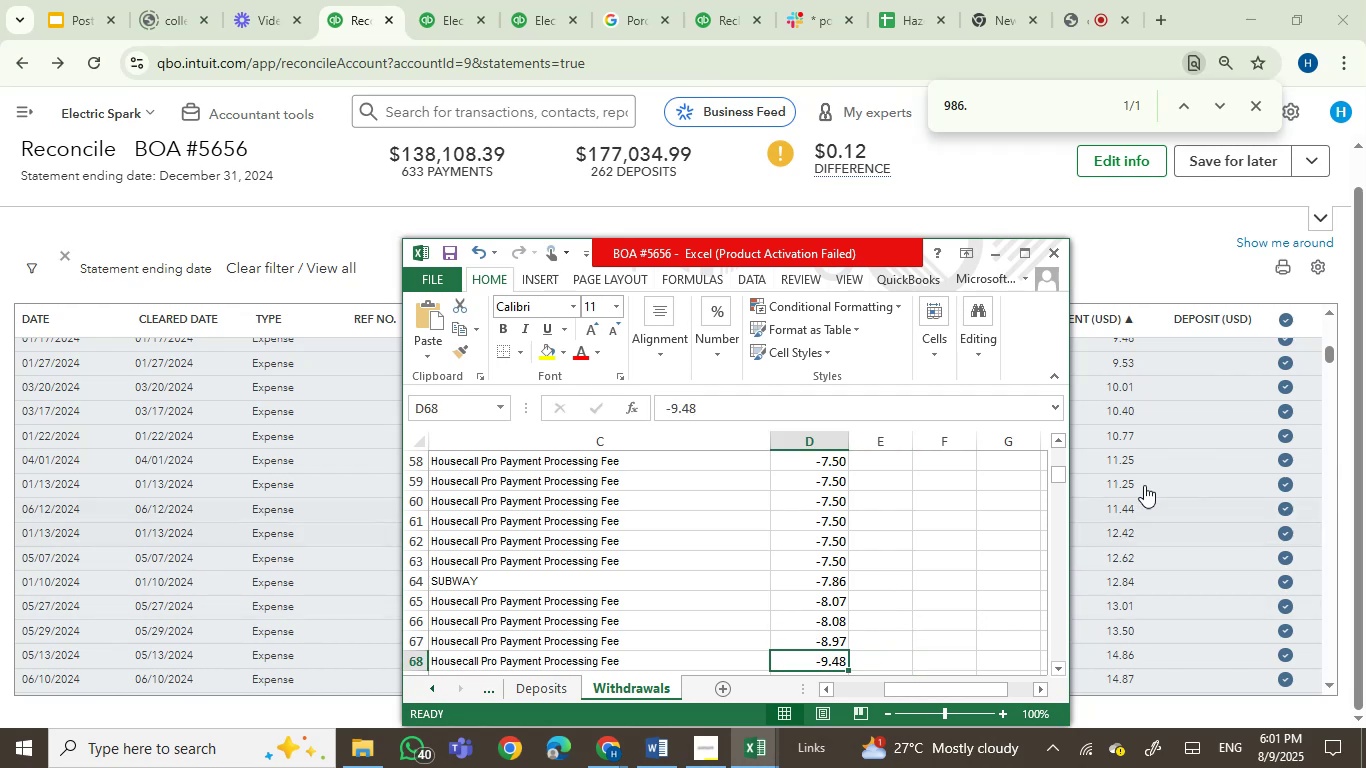 
wait(5.44)
 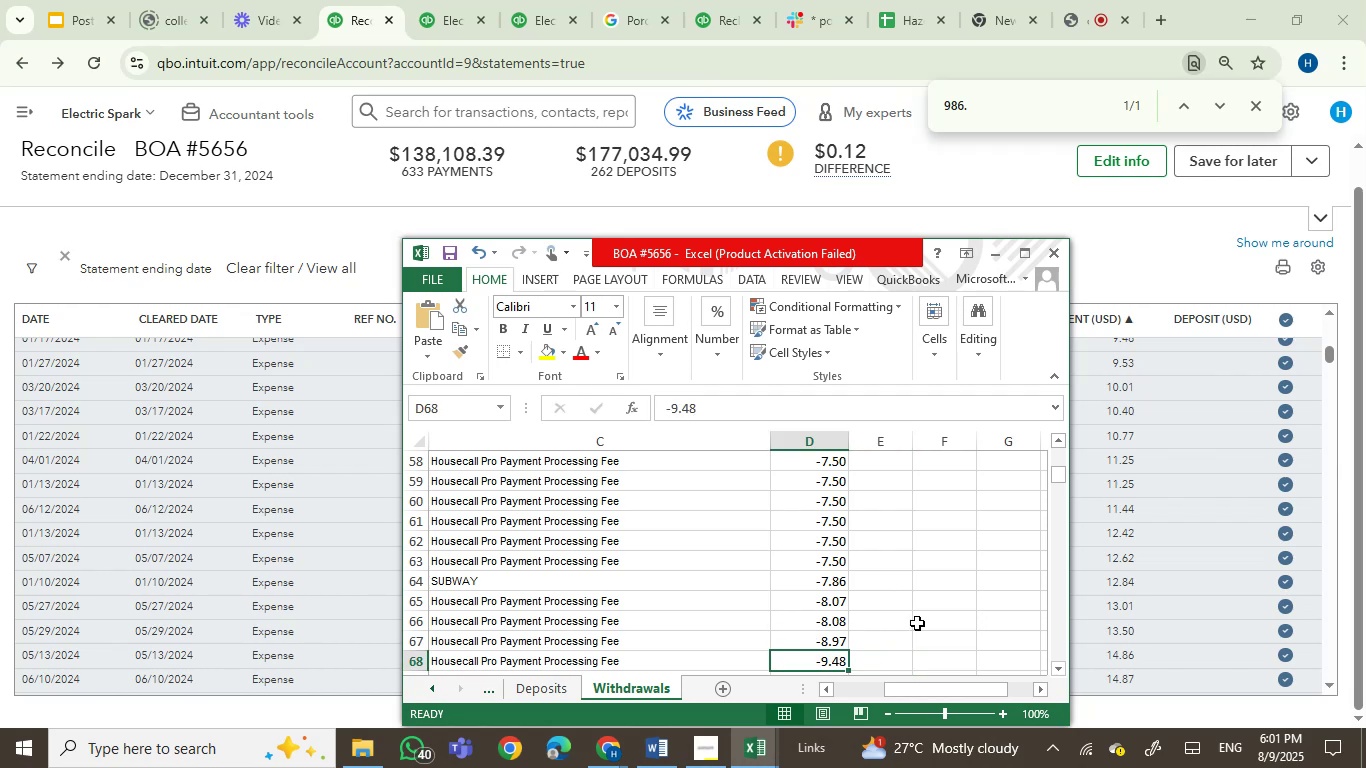 
key(ArrowDown)
 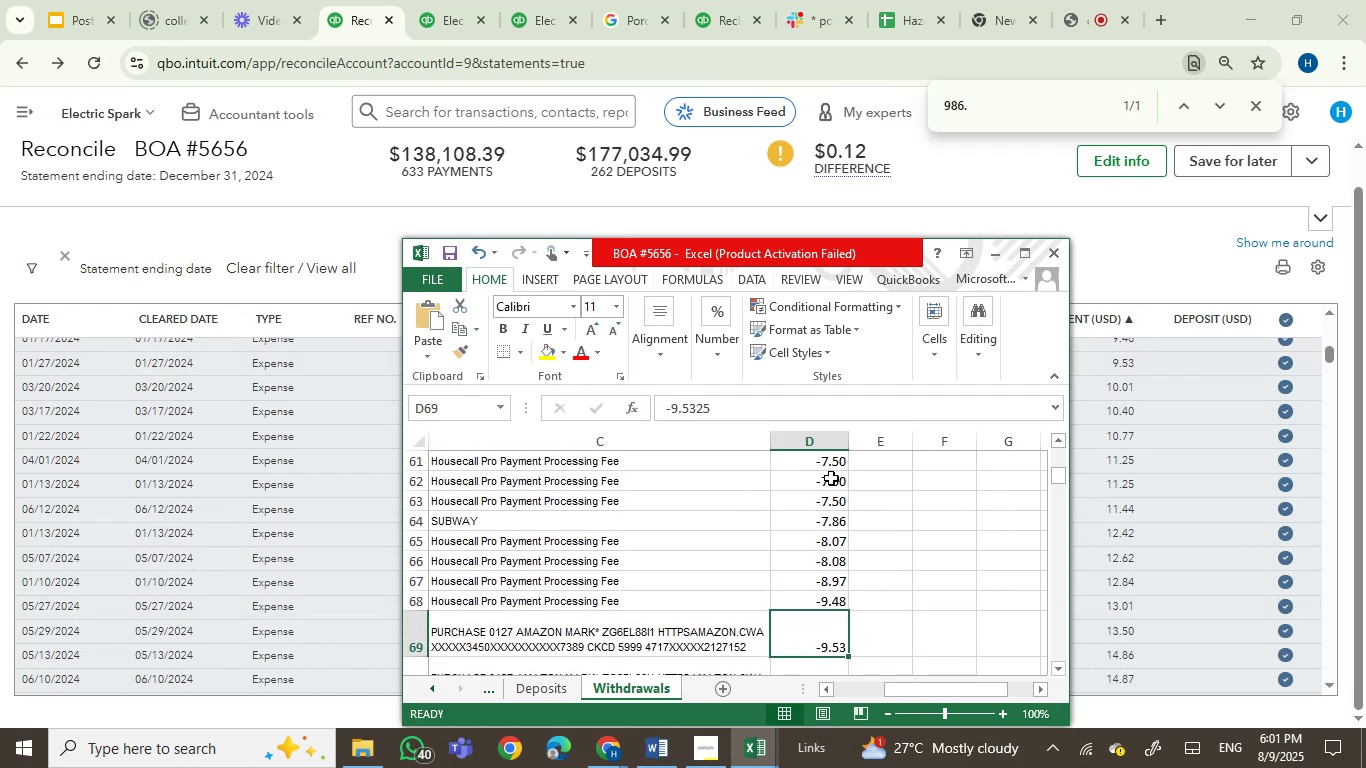 
left_click([721, 401])
 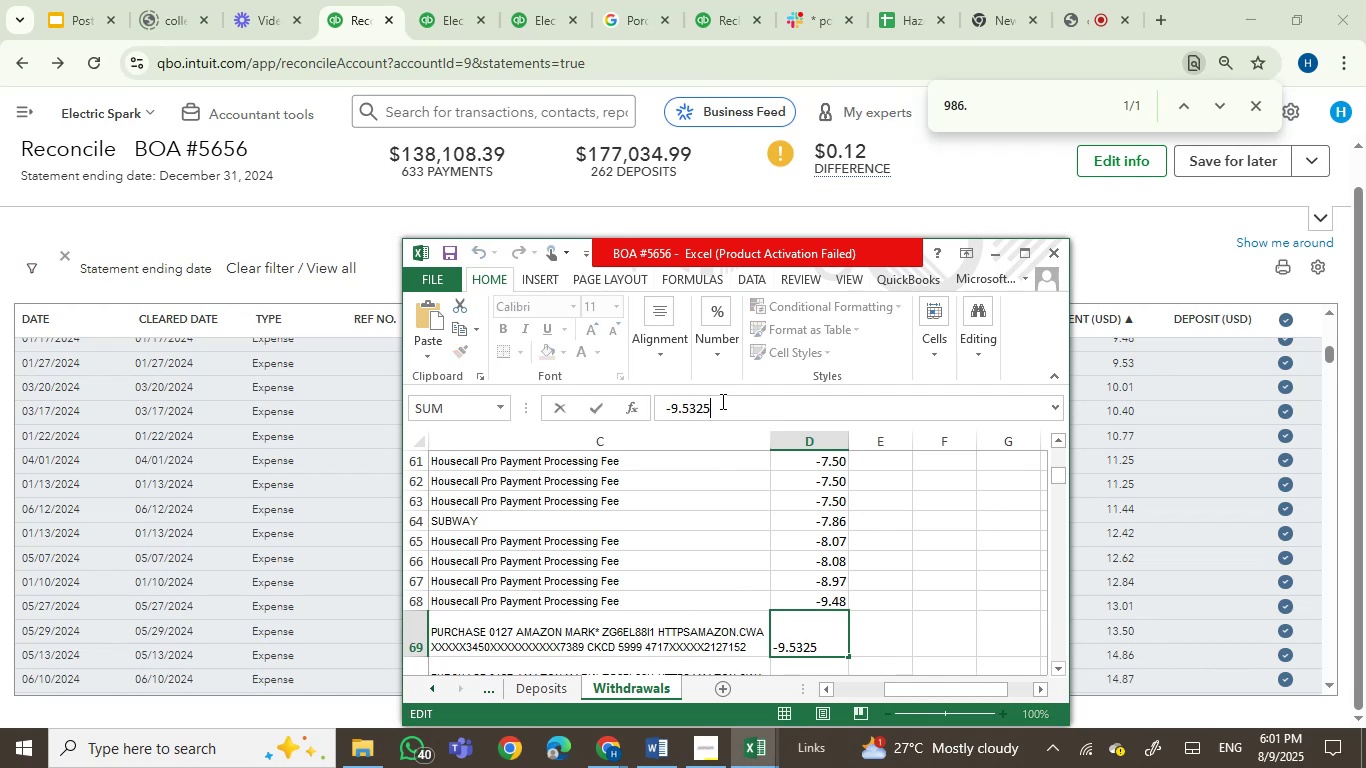 
key(Backspace)
 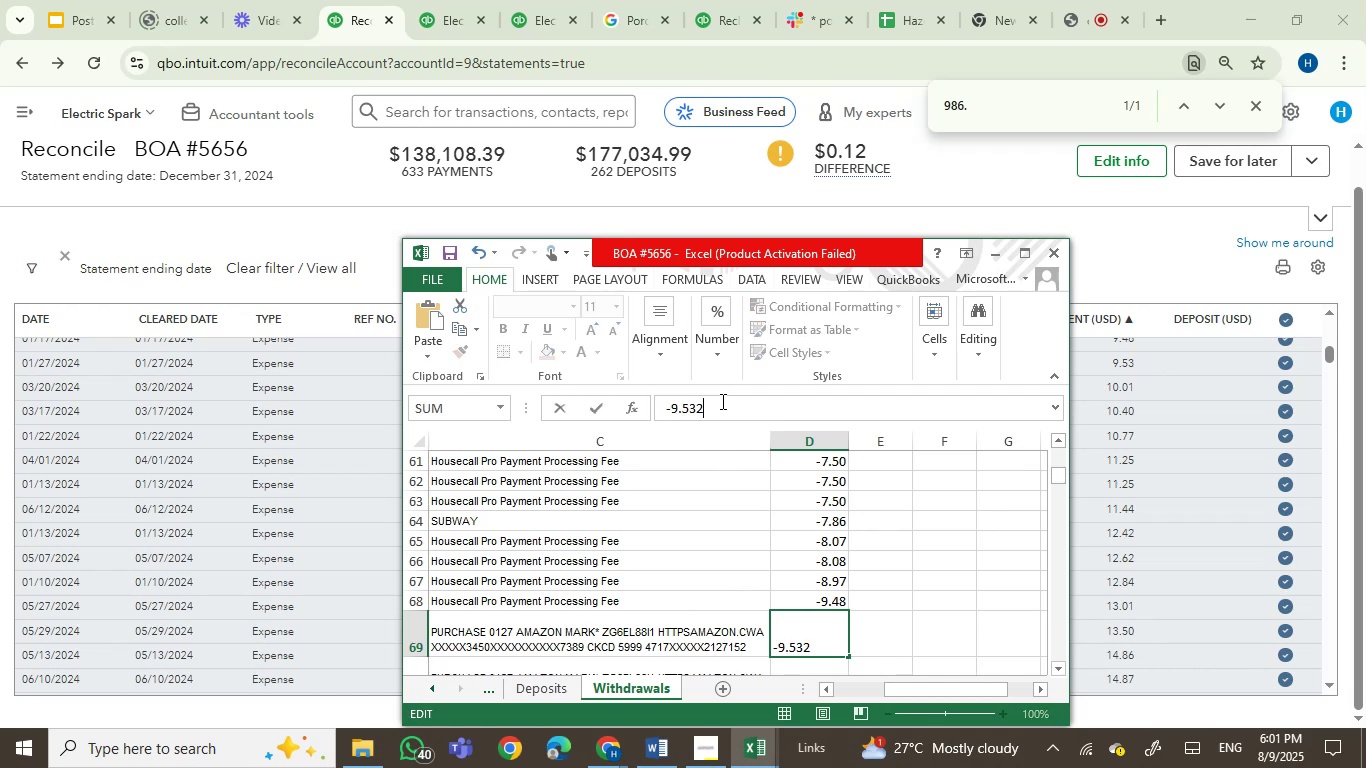 
key(Backspace)
 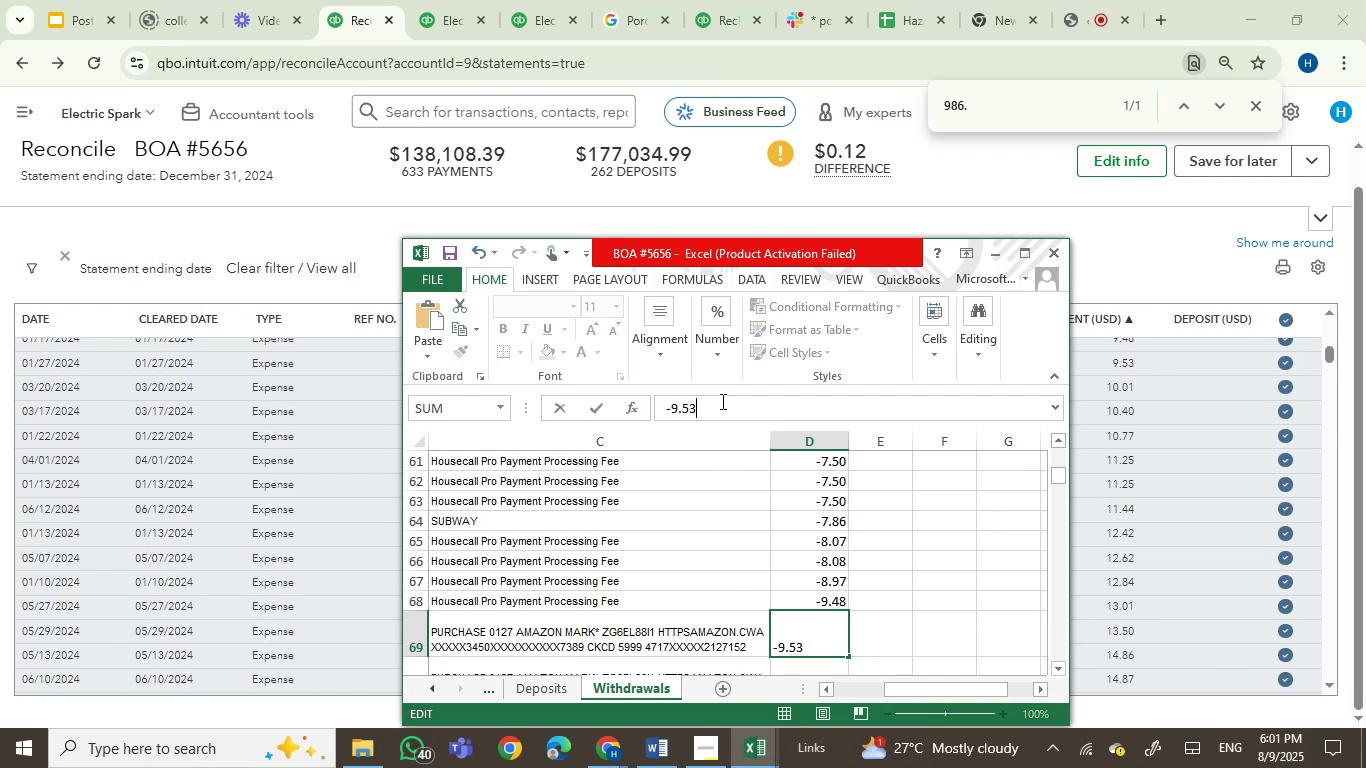 
key(Enter)
 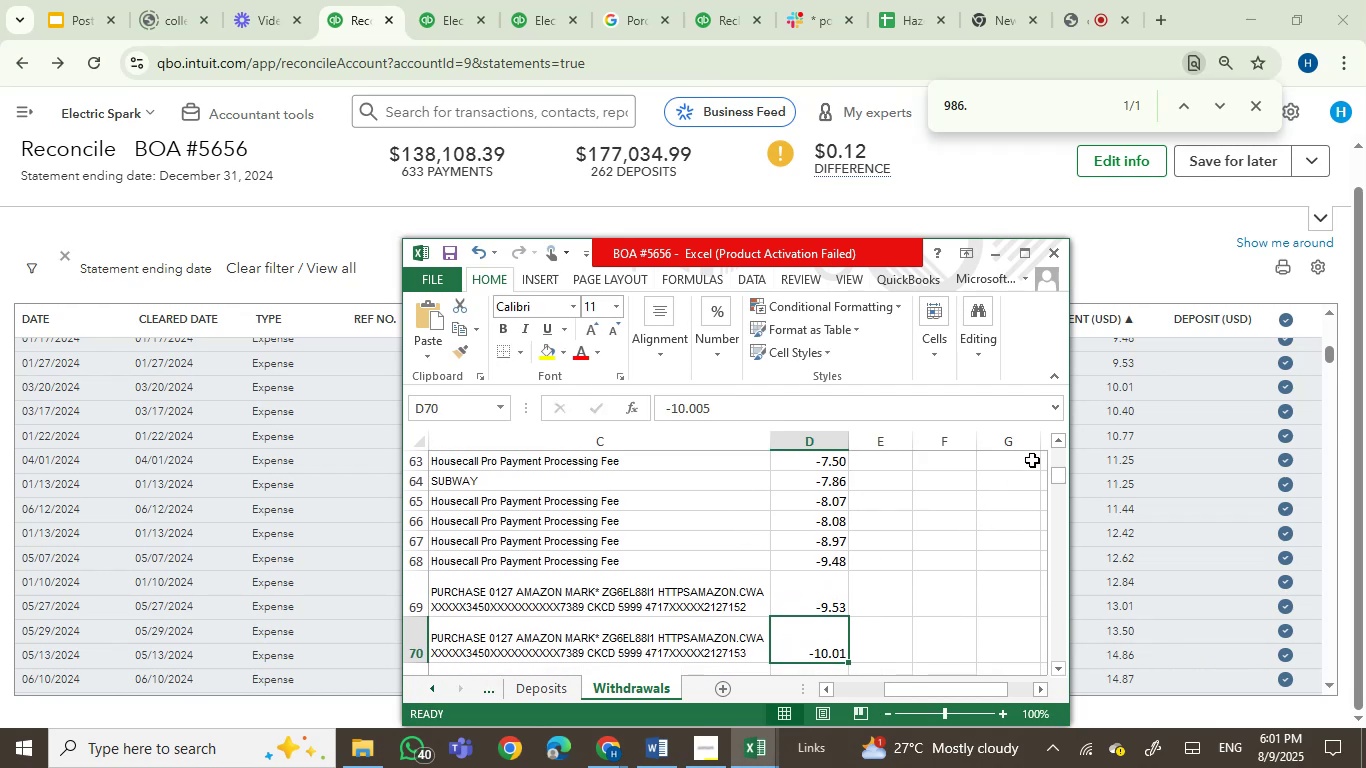 
wait(5.2)
 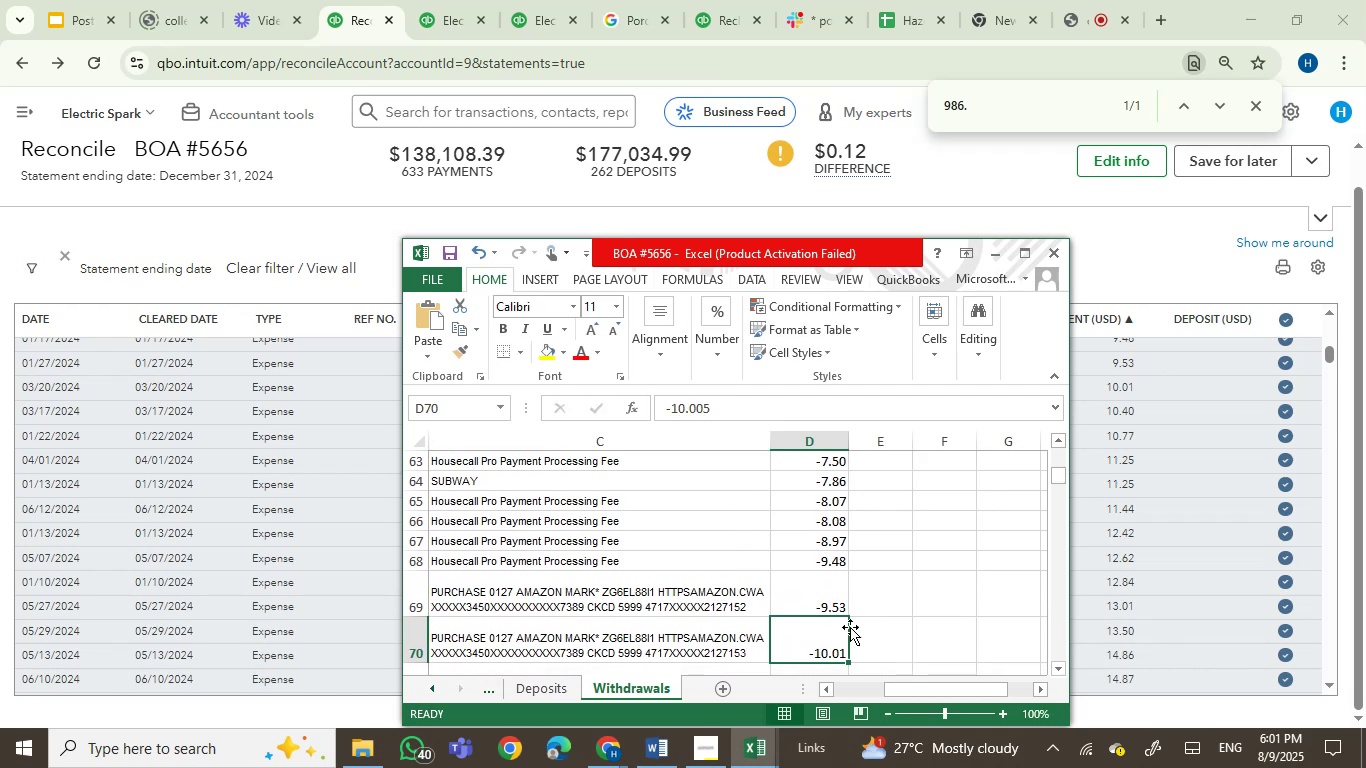 
left_click([750, 409])
 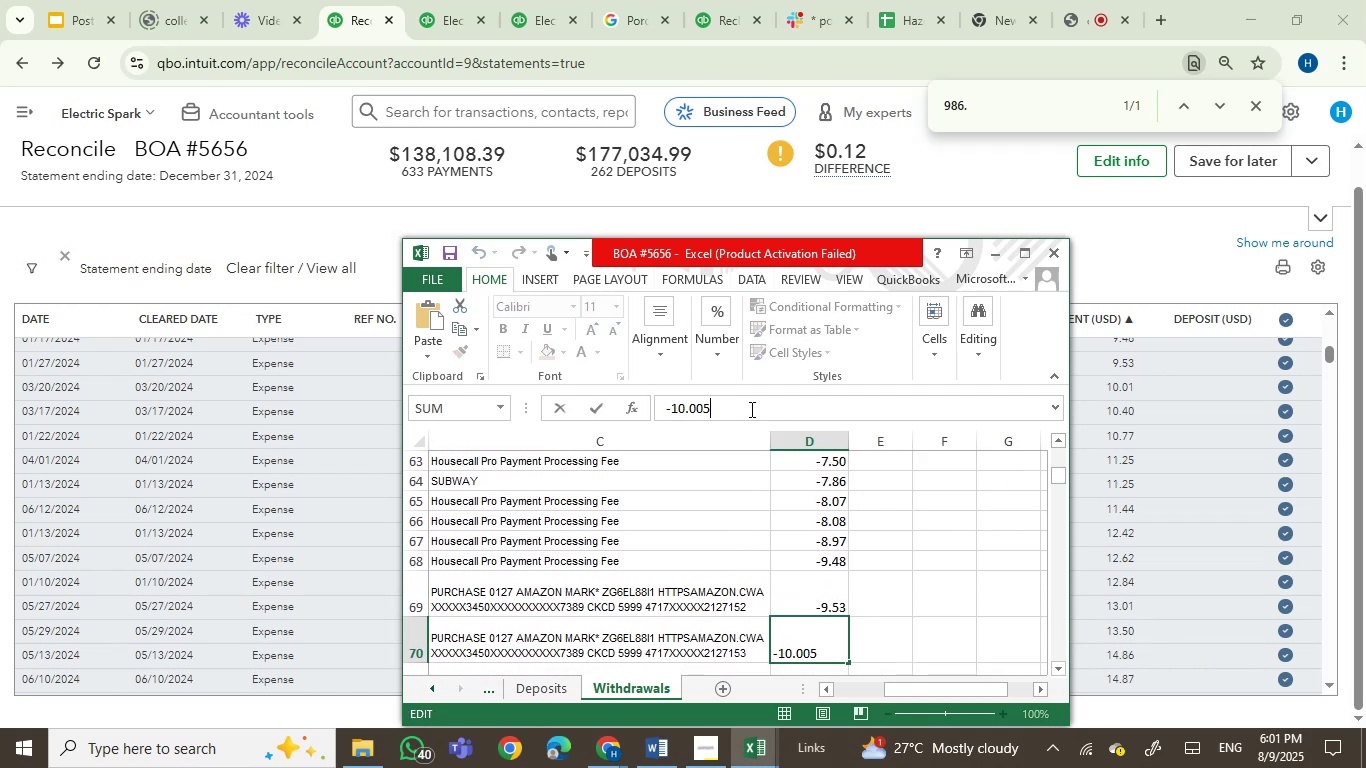 
key(Backspace)
 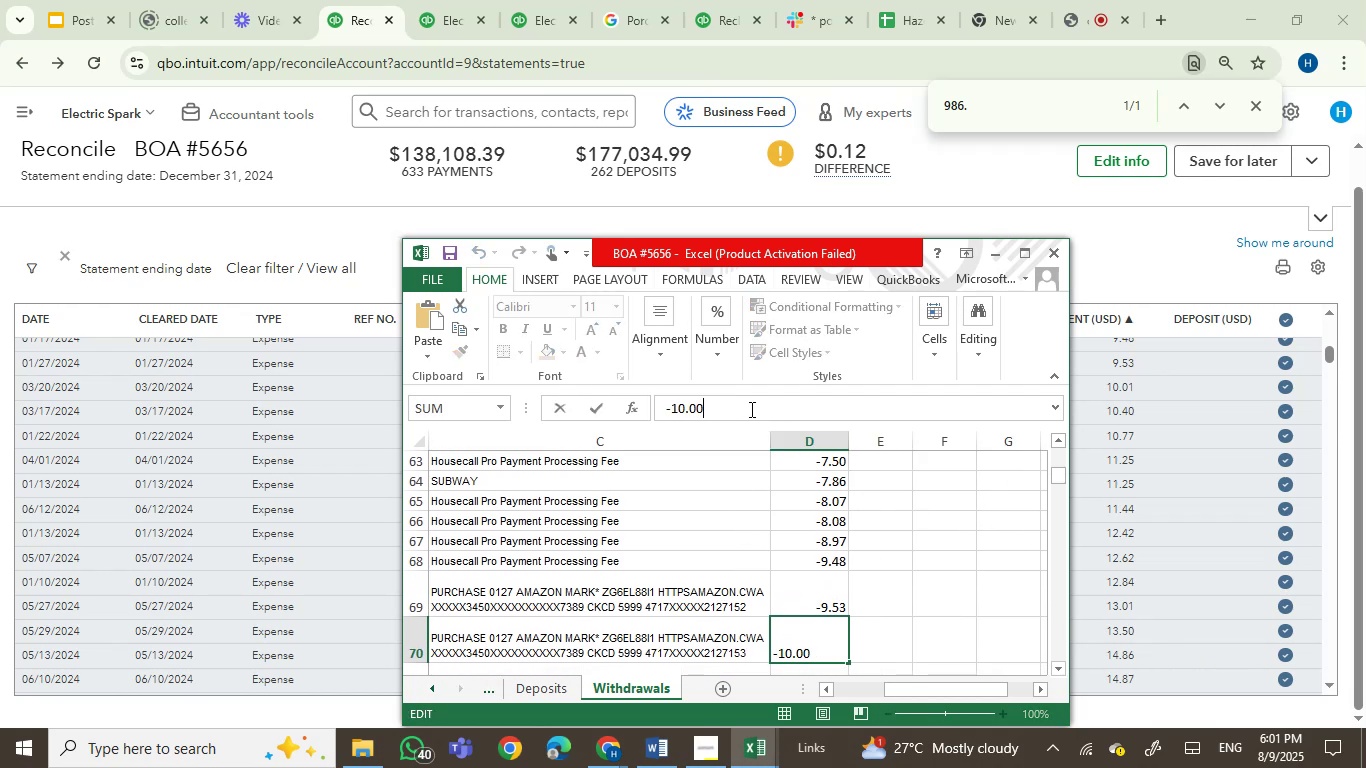 
key(Backspace)
 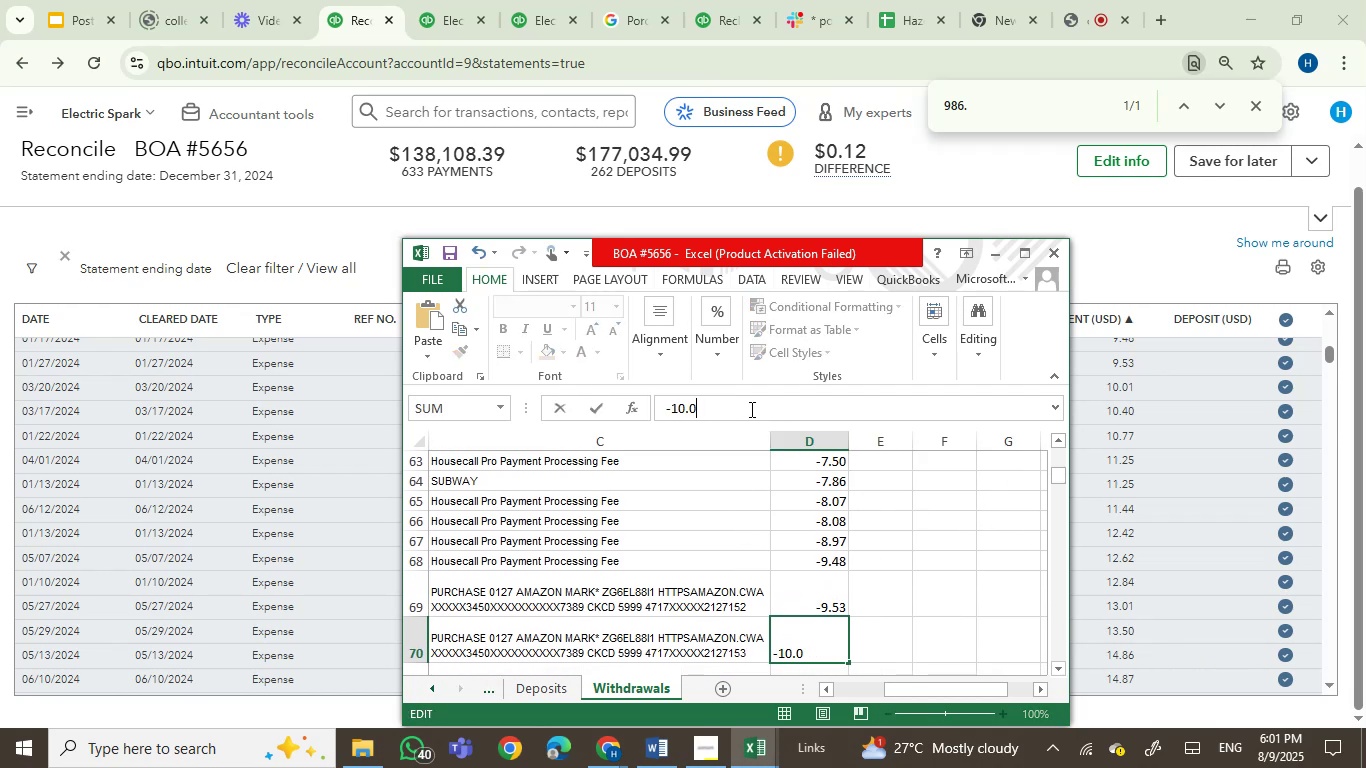 
hold_key(key=Enter, duration=23.83)
 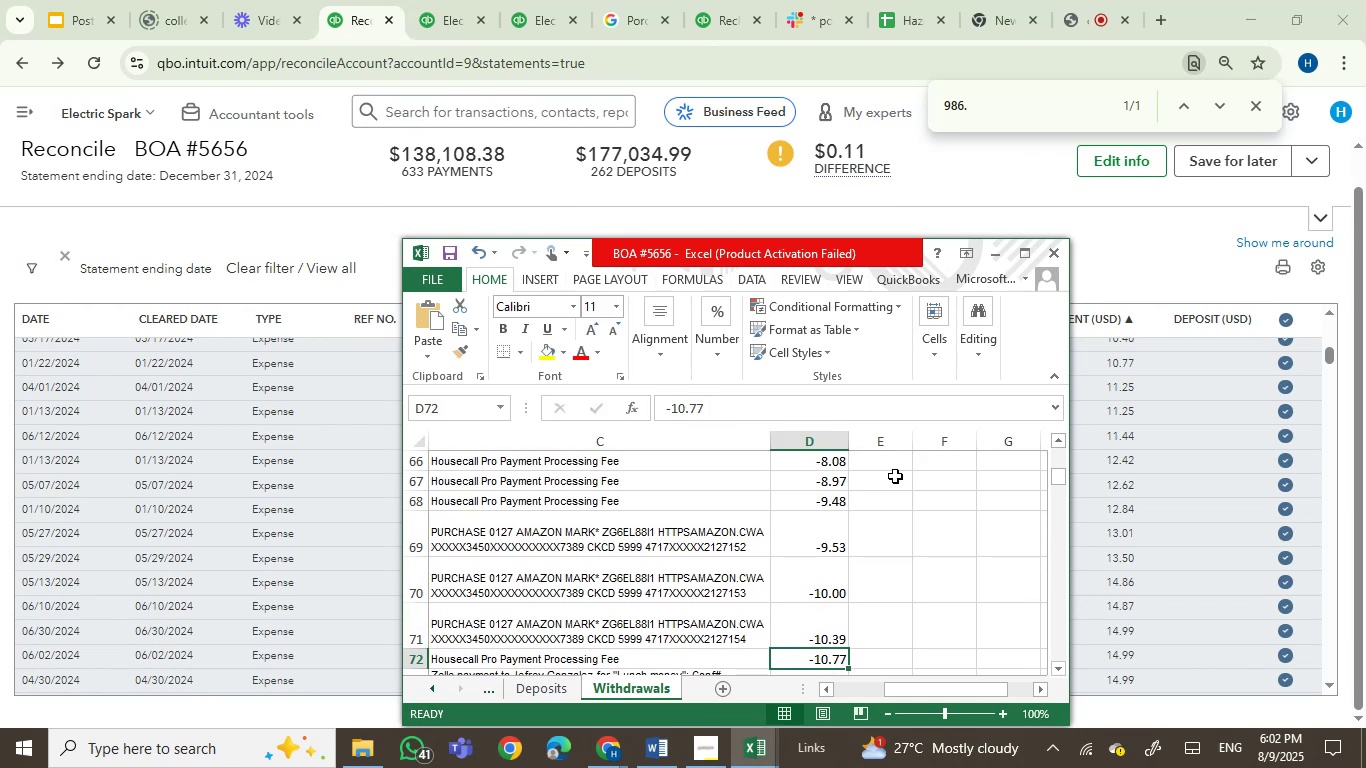 
left_click([1122, 387])
 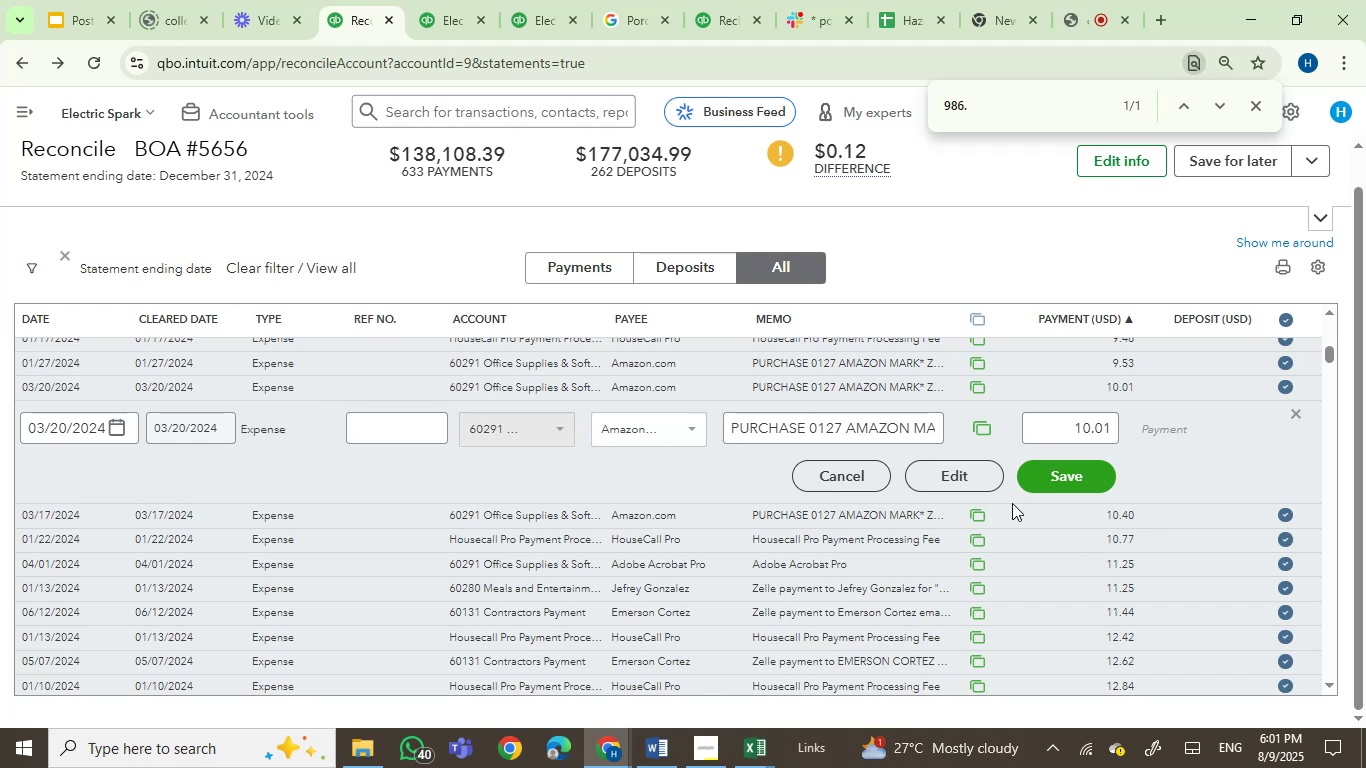 
left_click([964, 479])
 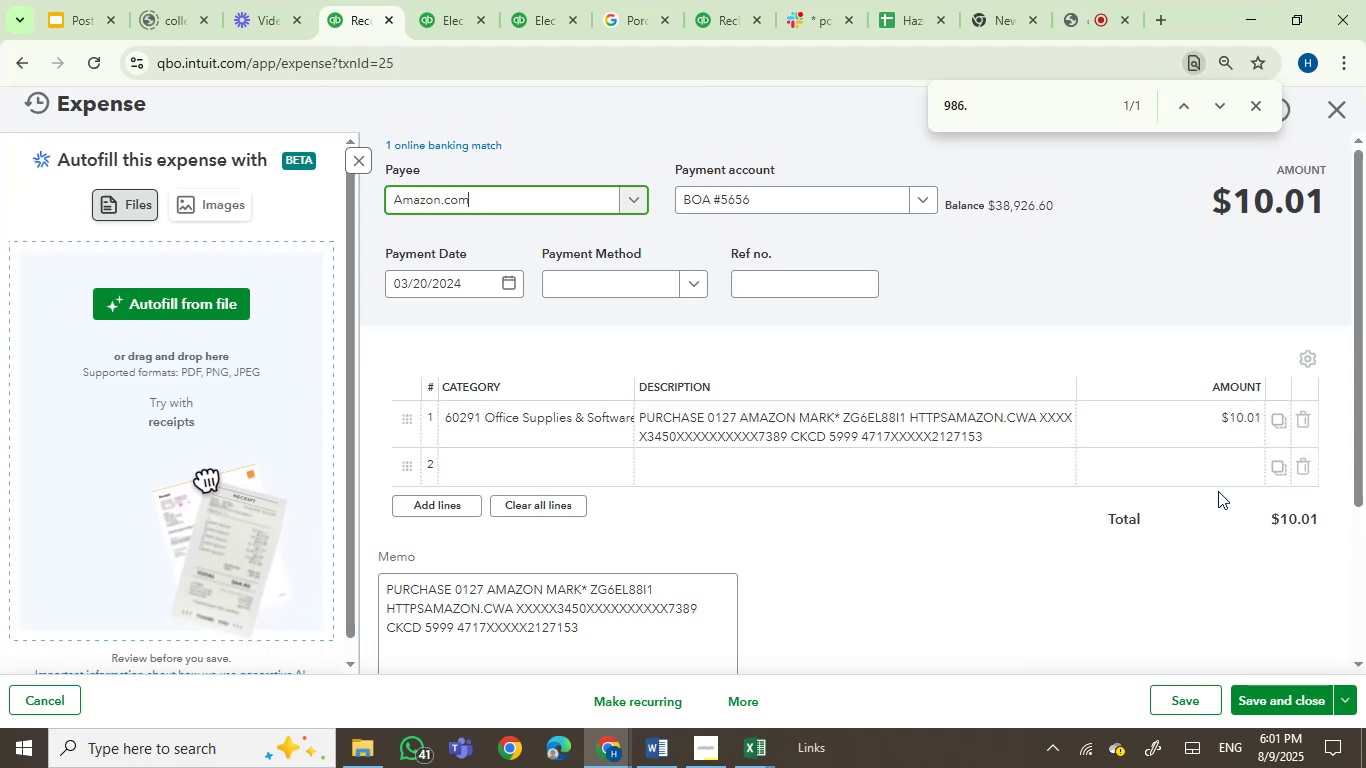 
left_click([1244, 423])
 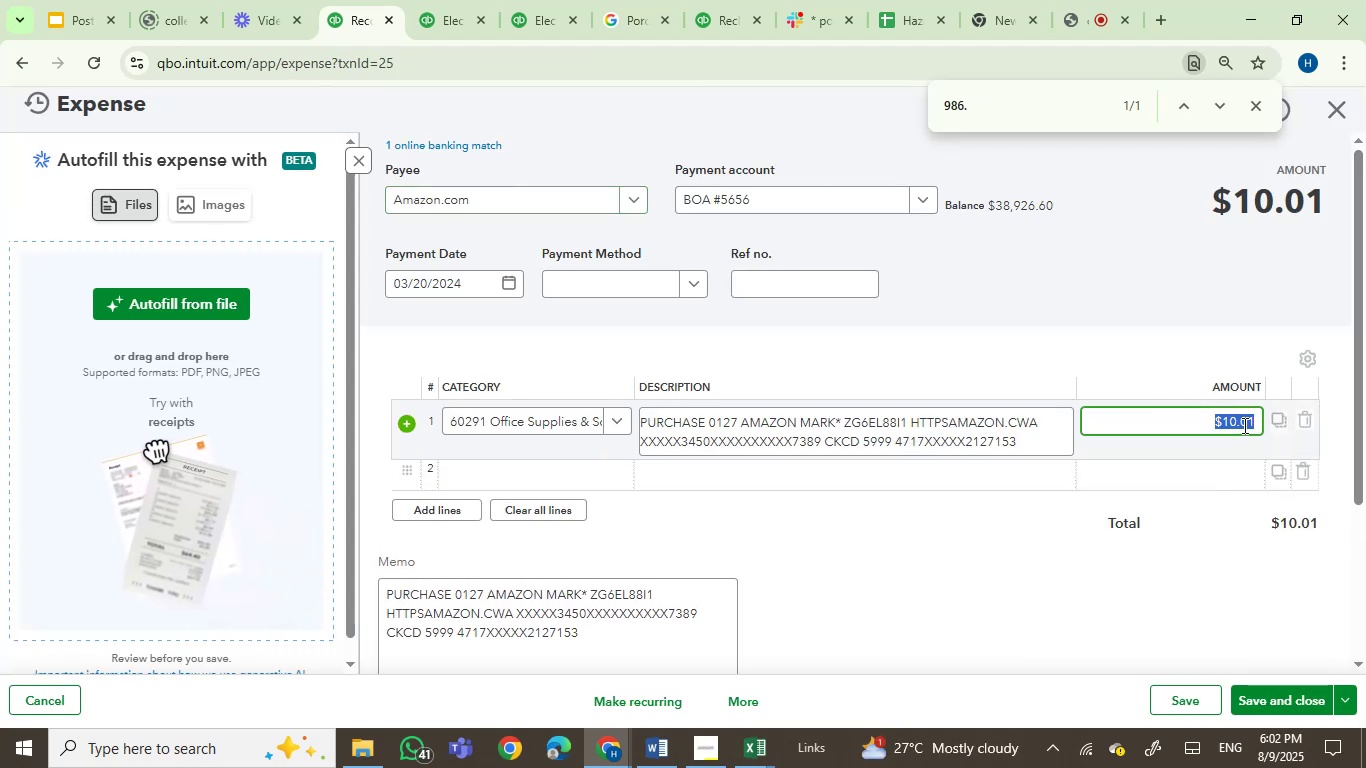 
key(ArrowRight)
 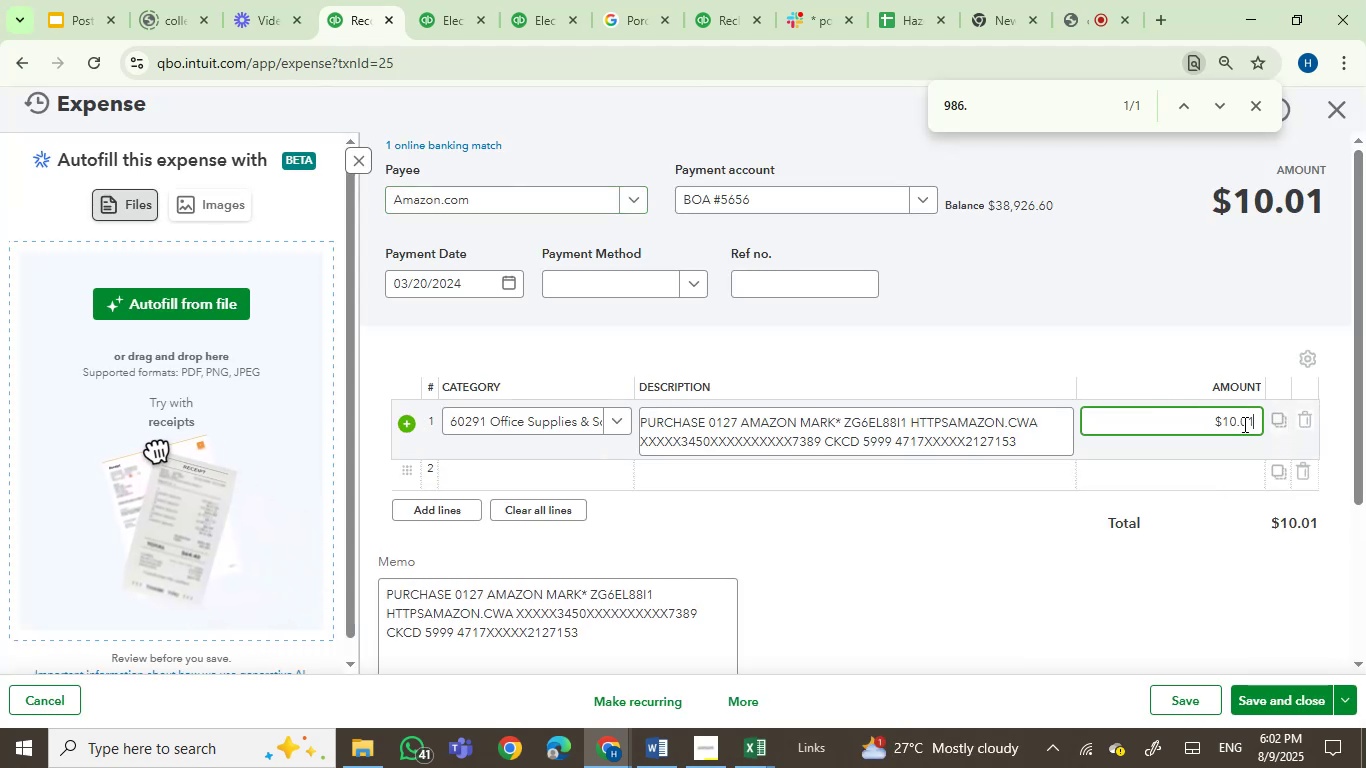 
key(Backspace)
 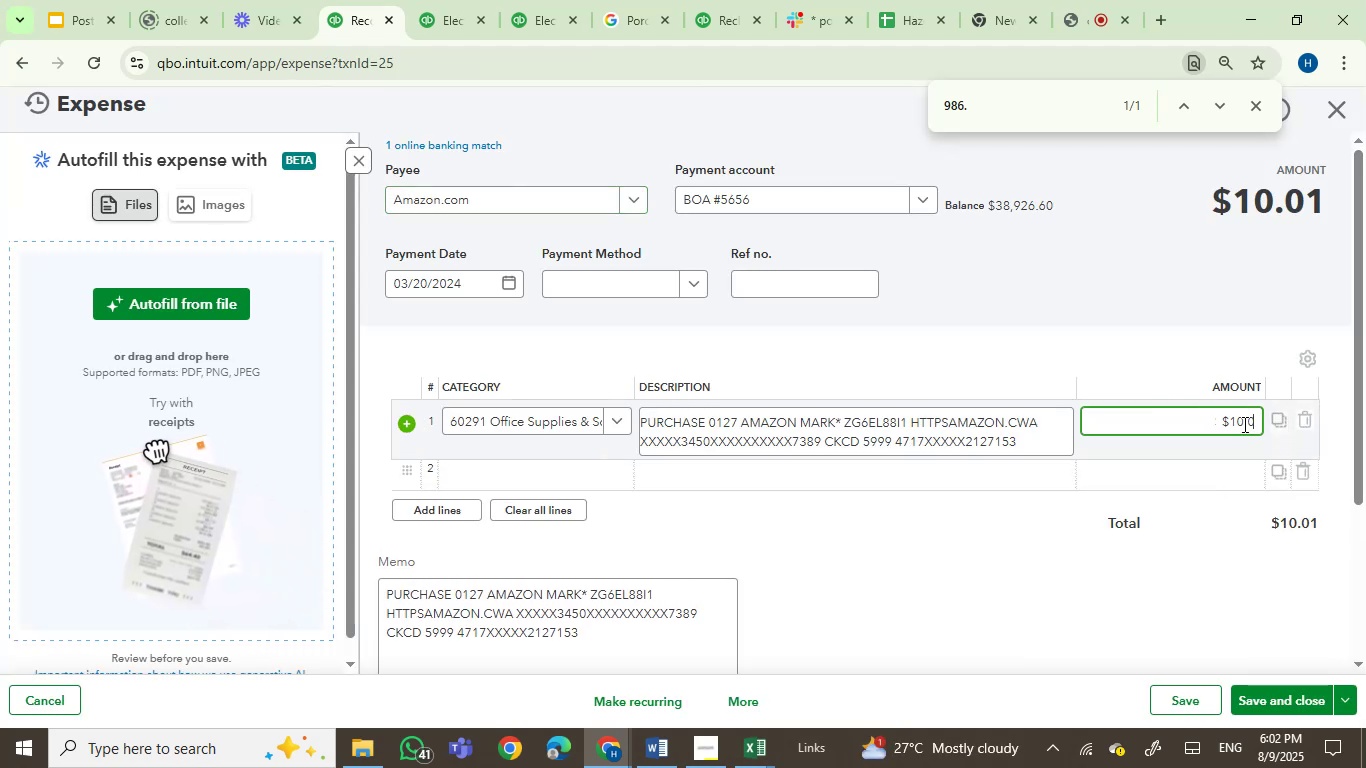 
key(Numpad0)
 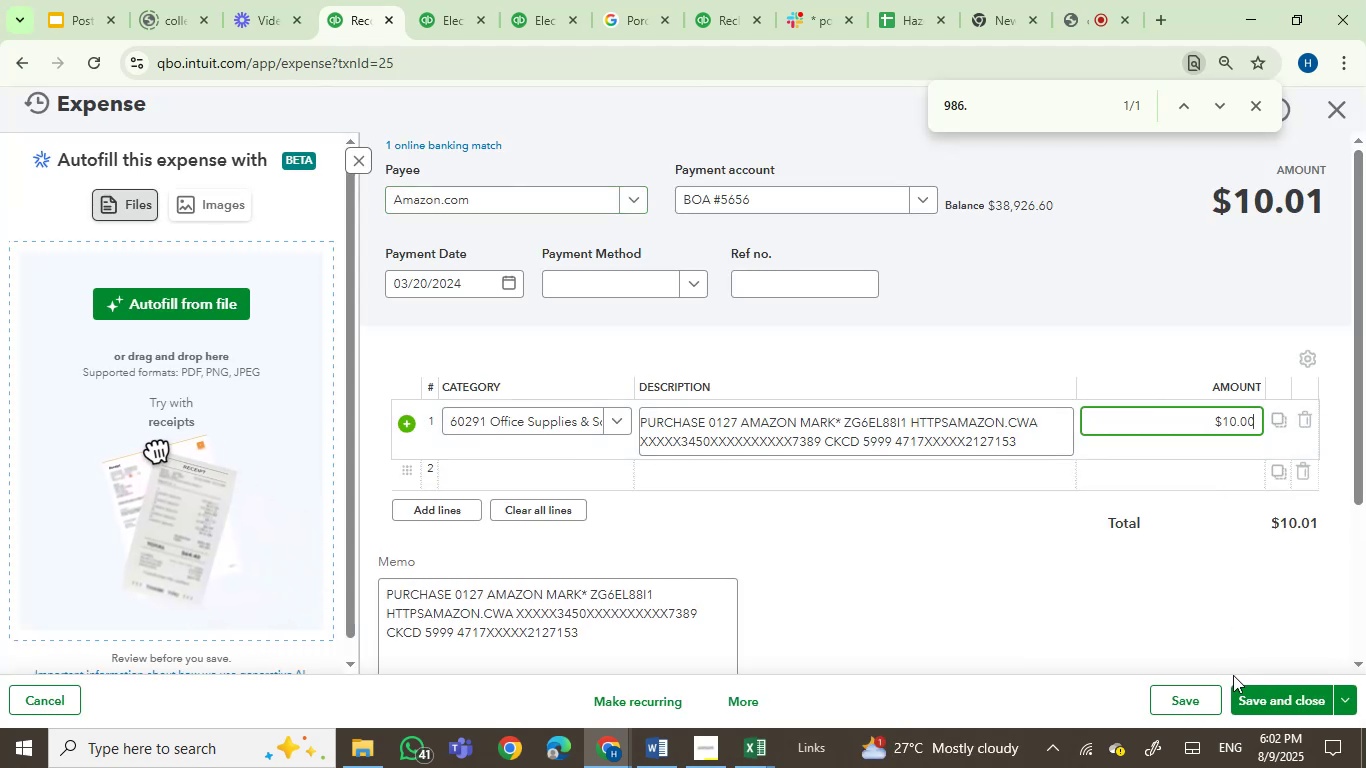 
left_click([1259, 693])
 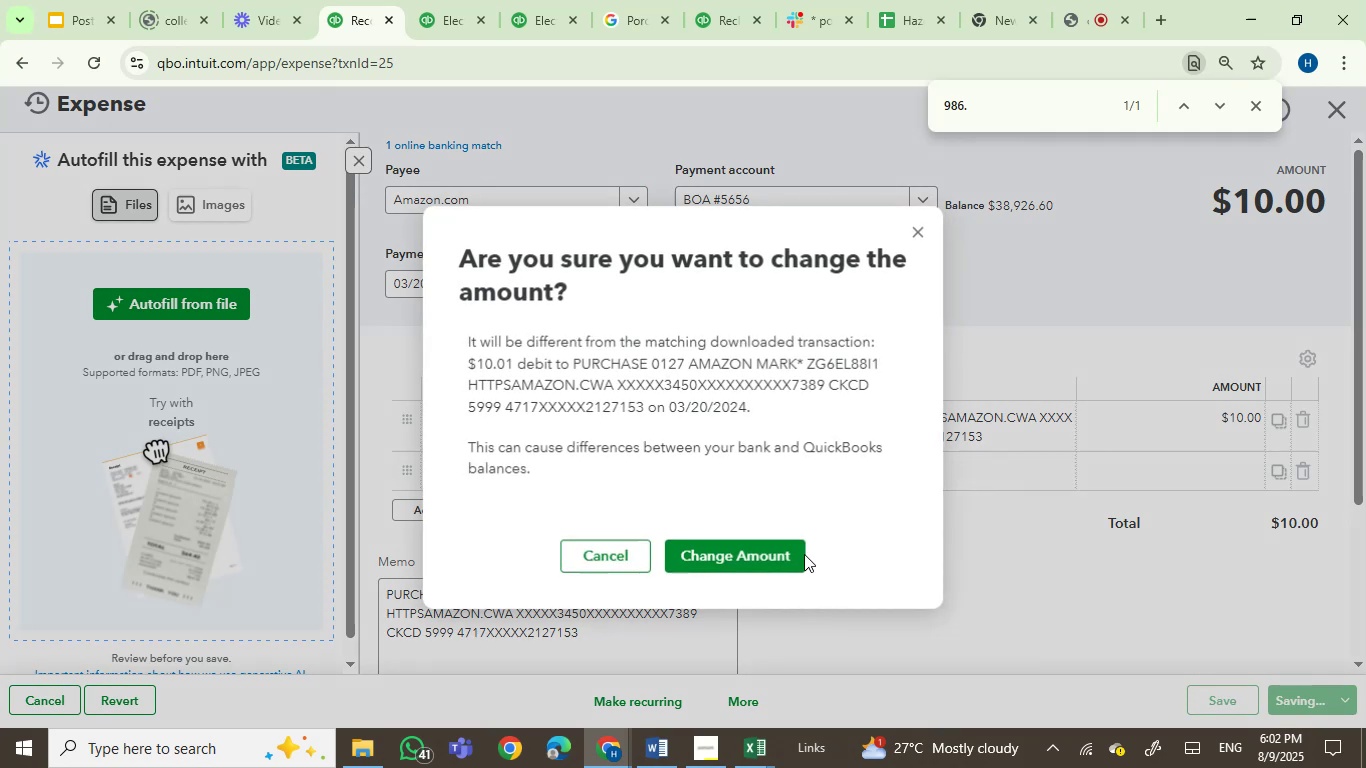 
left_click([788, 558])
 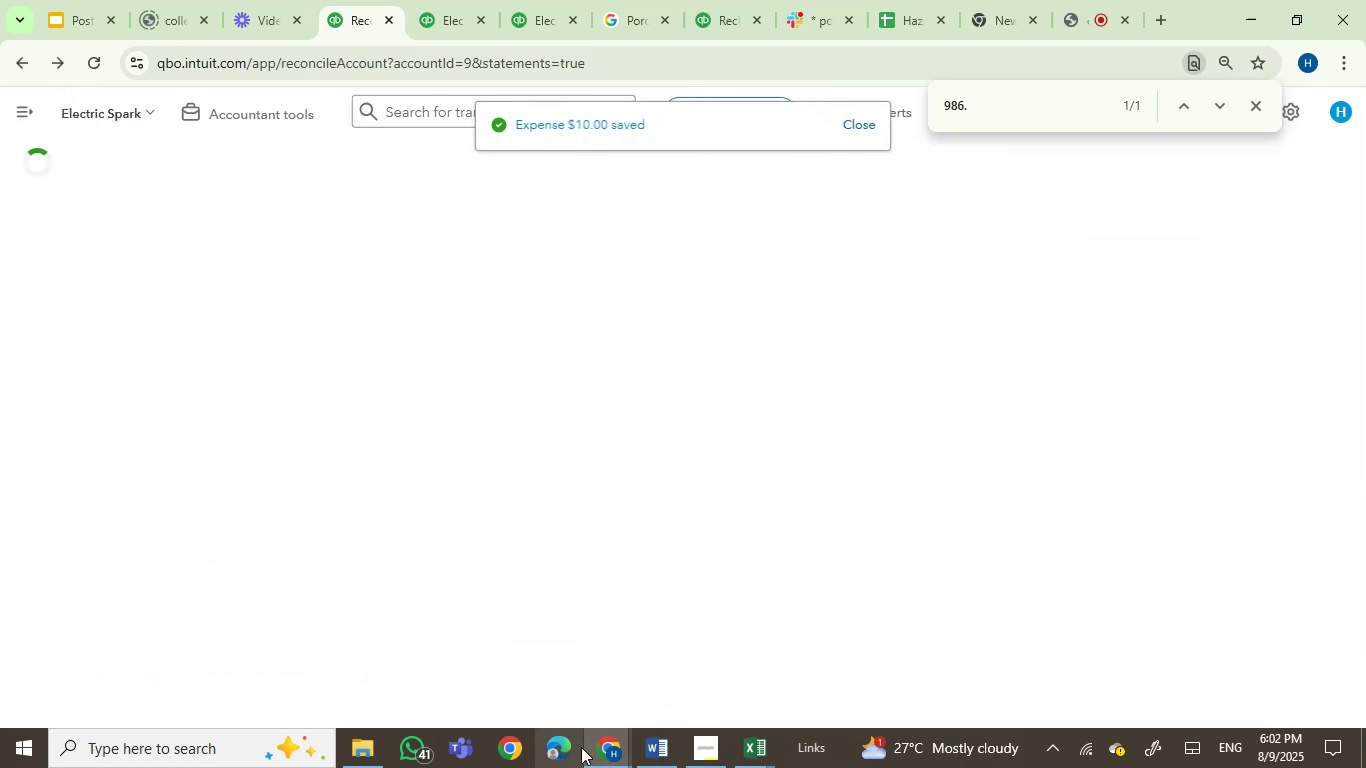 
left_click([591, 754])
 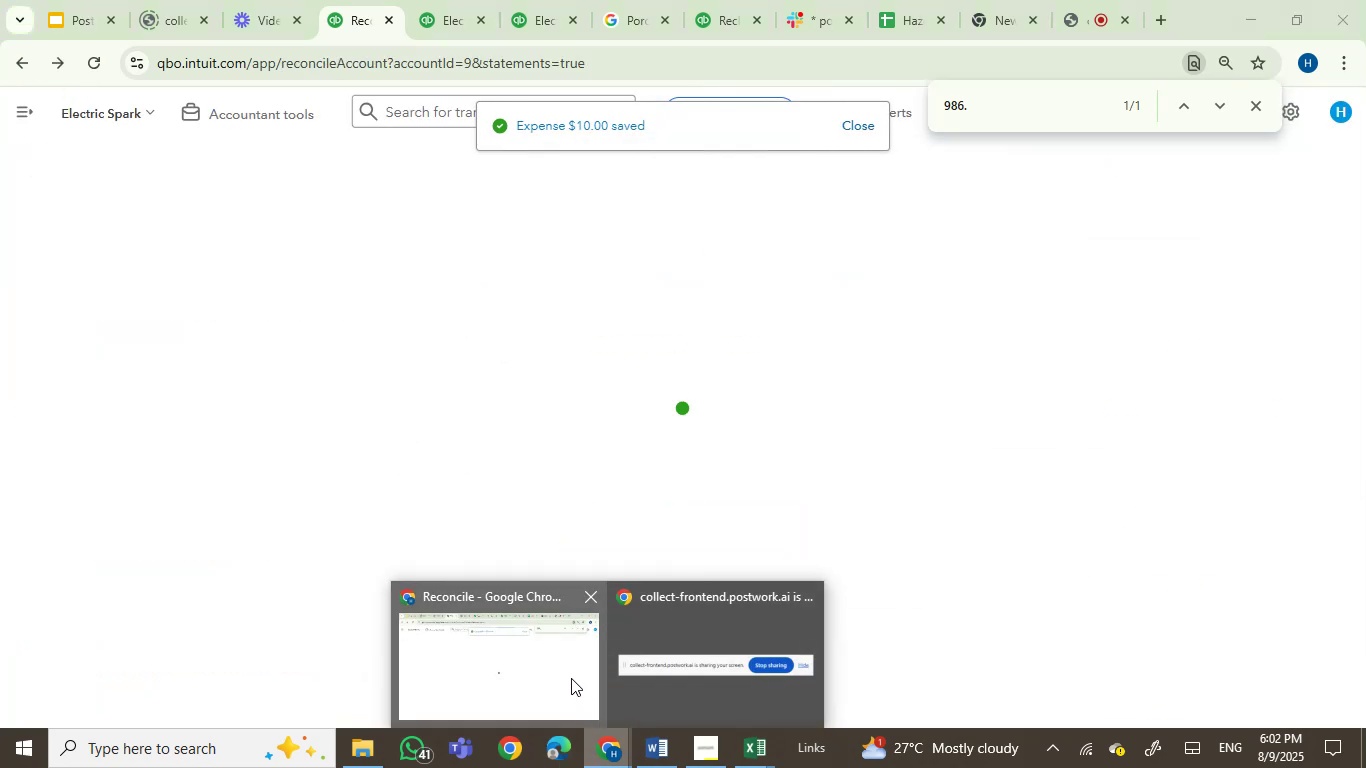 
left_click([570, 677])
 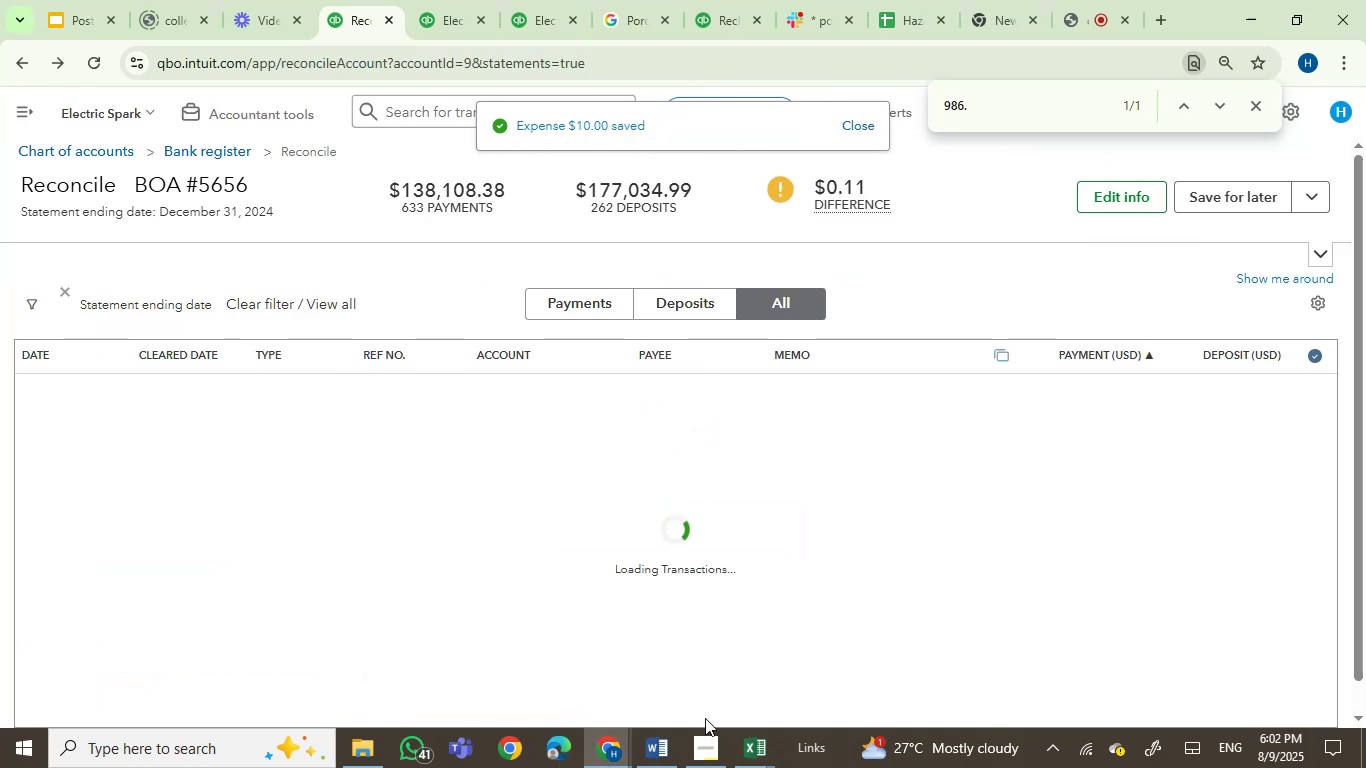 
left_click([762, 739])
 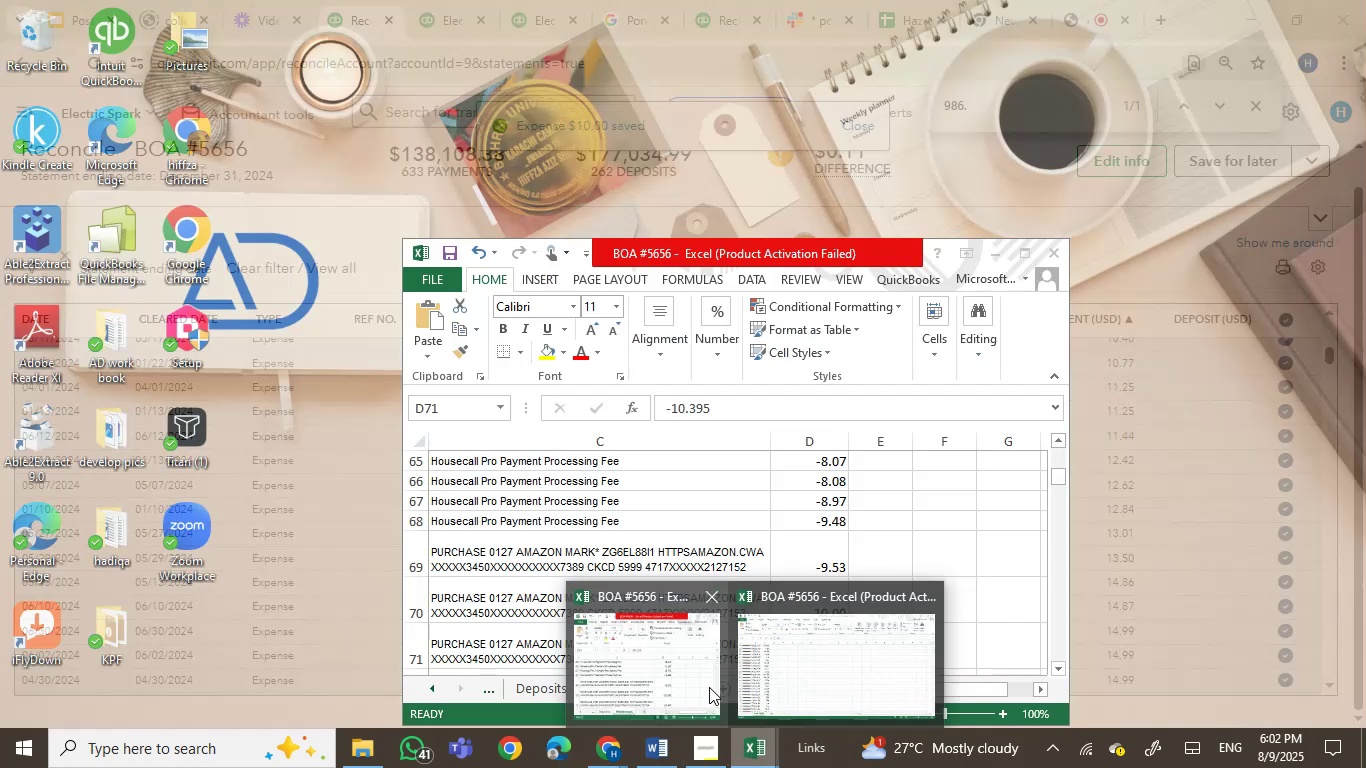 
left_click([708, 686])
 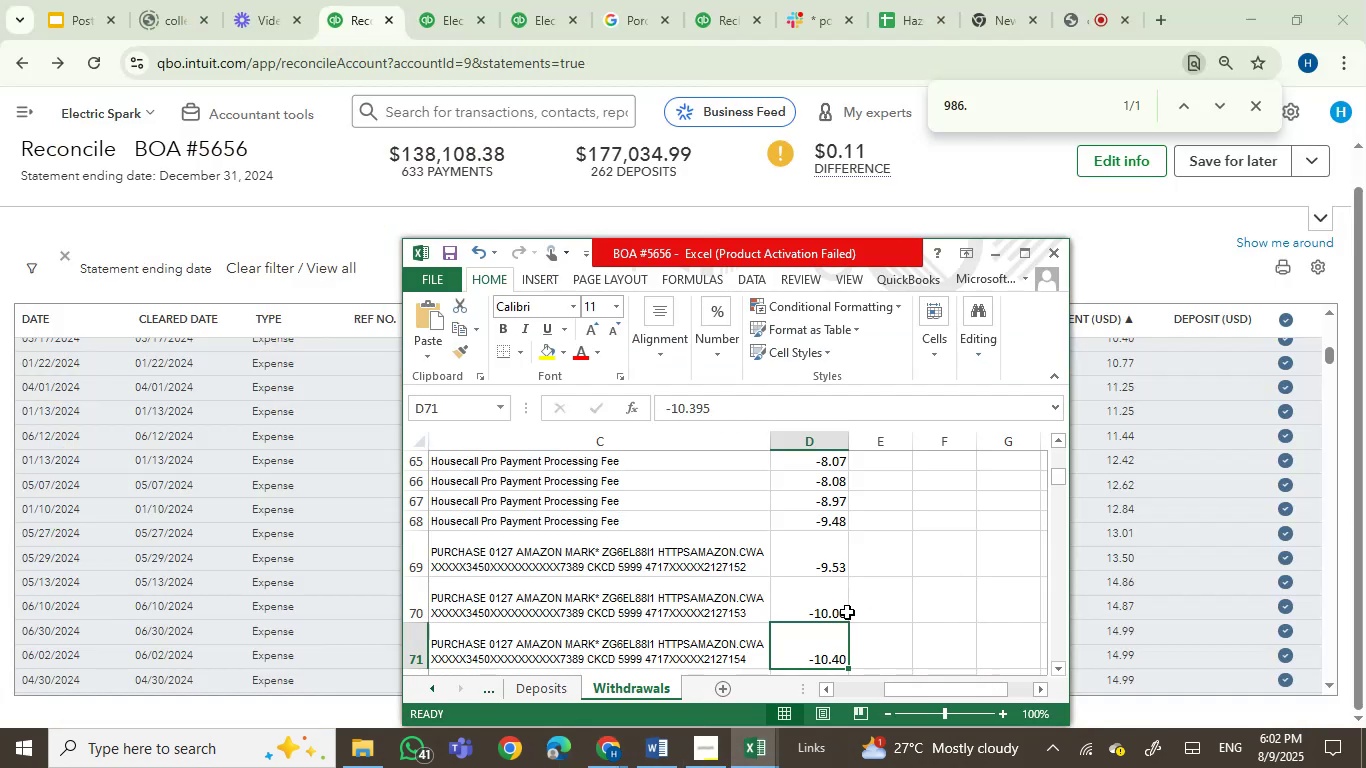 
left_click([724, 407])
 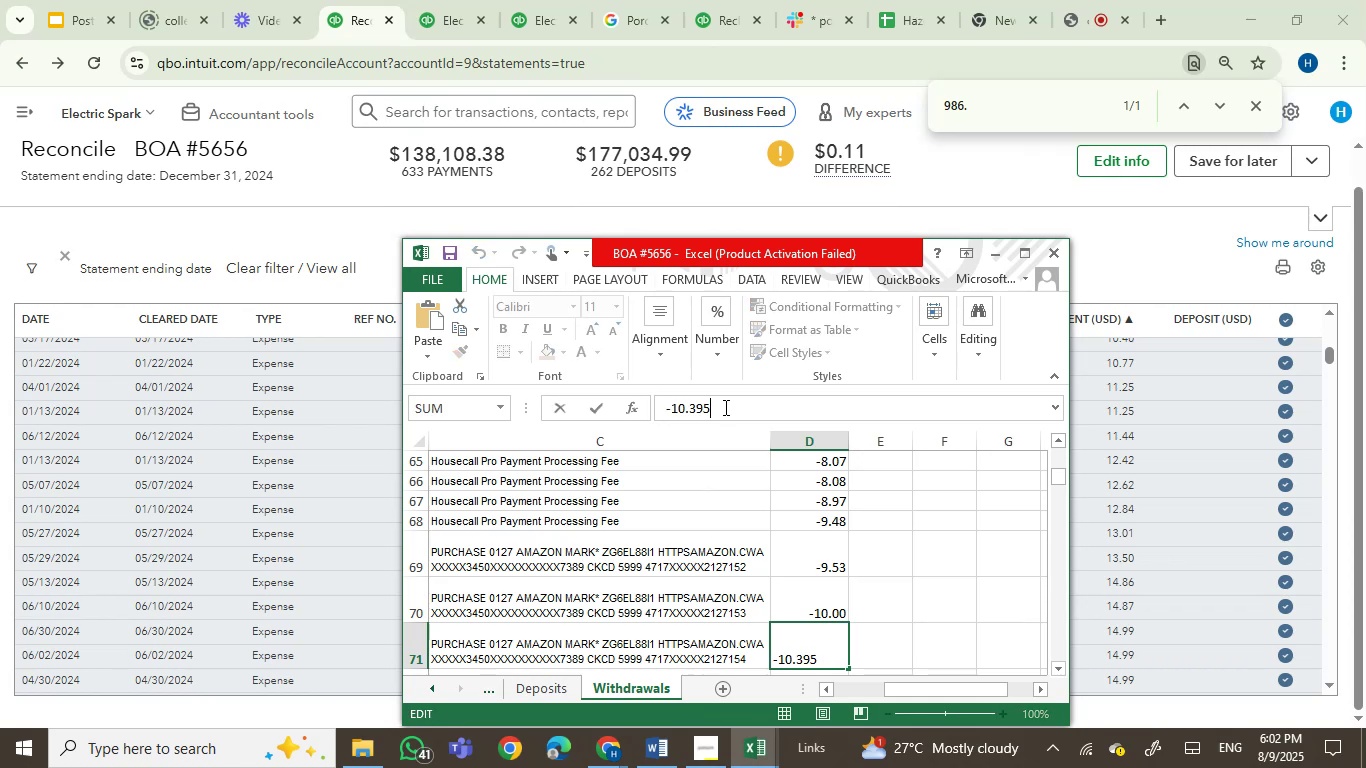 
key(Backspace)
 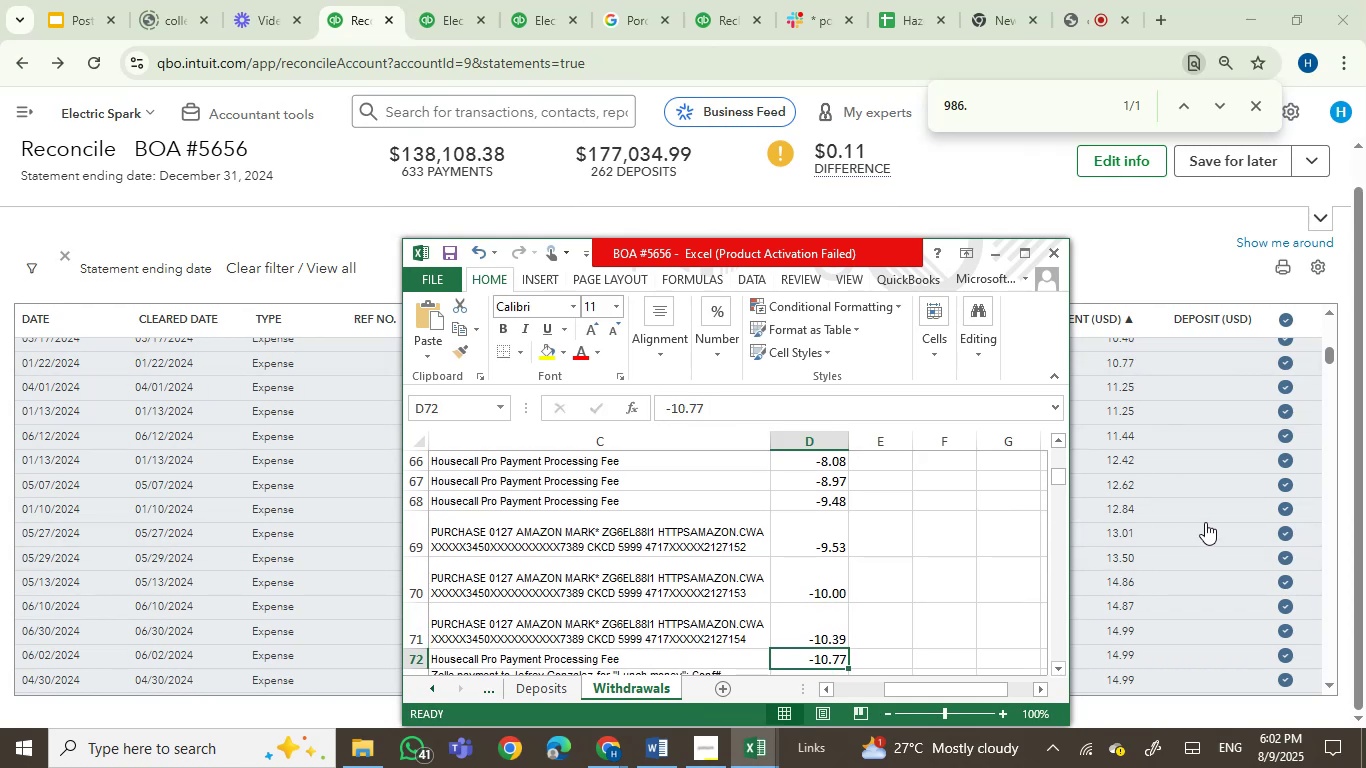 
wait(6.4)
 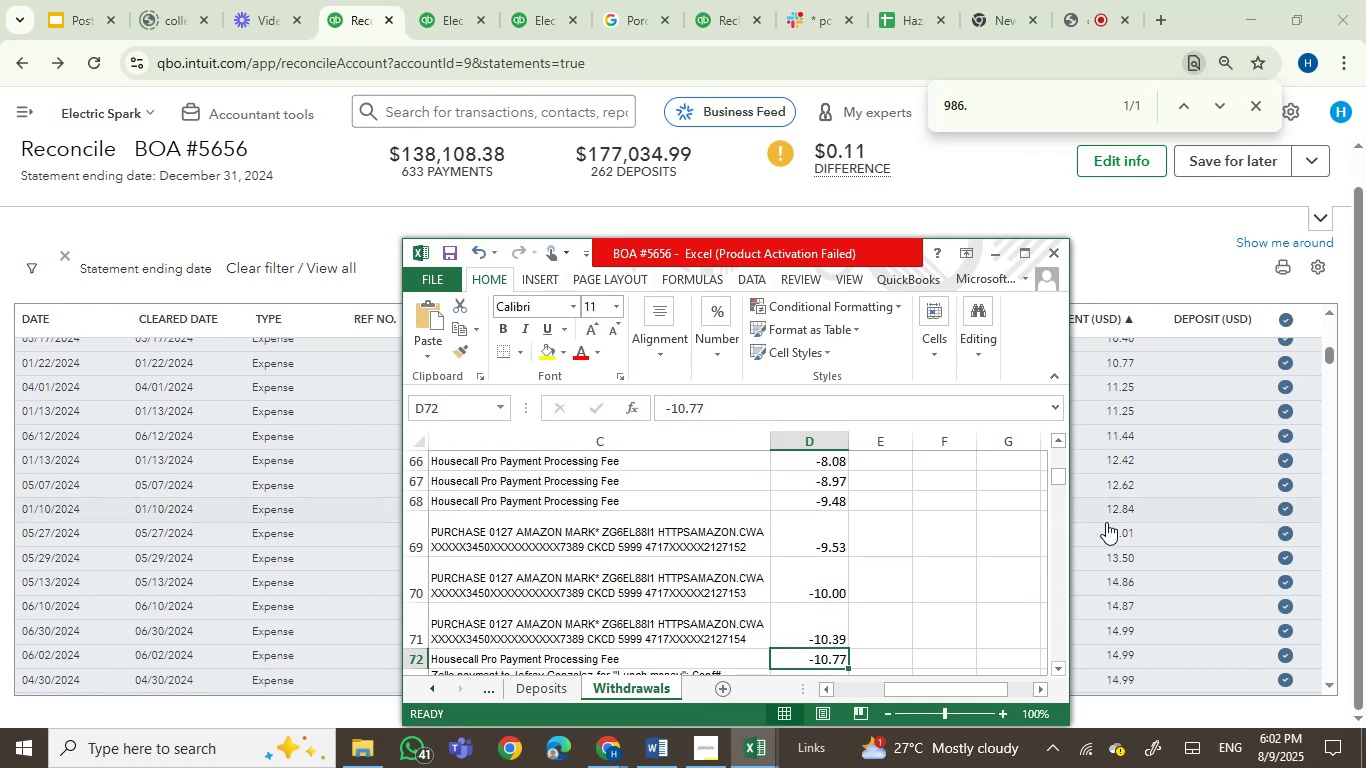 
left_click([1160, 340])
 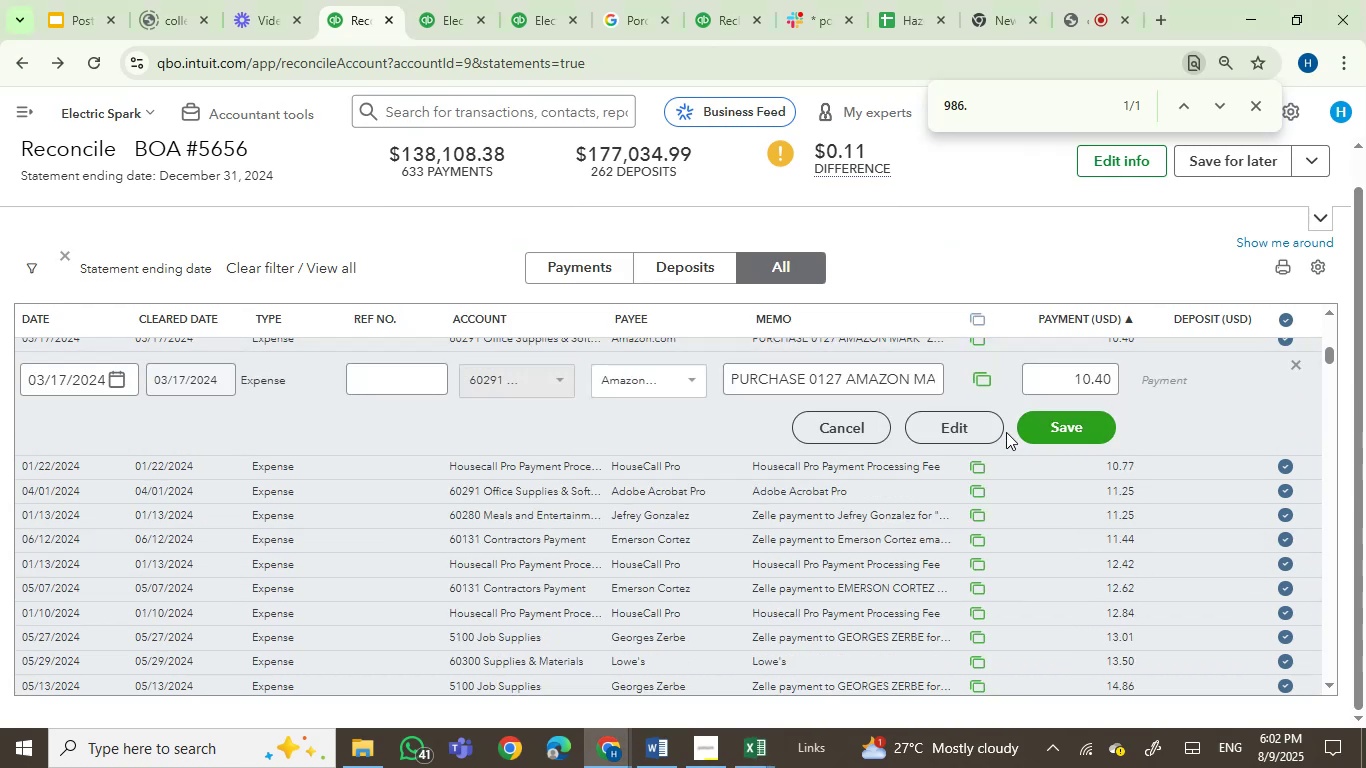 
left_click([965, 433])
 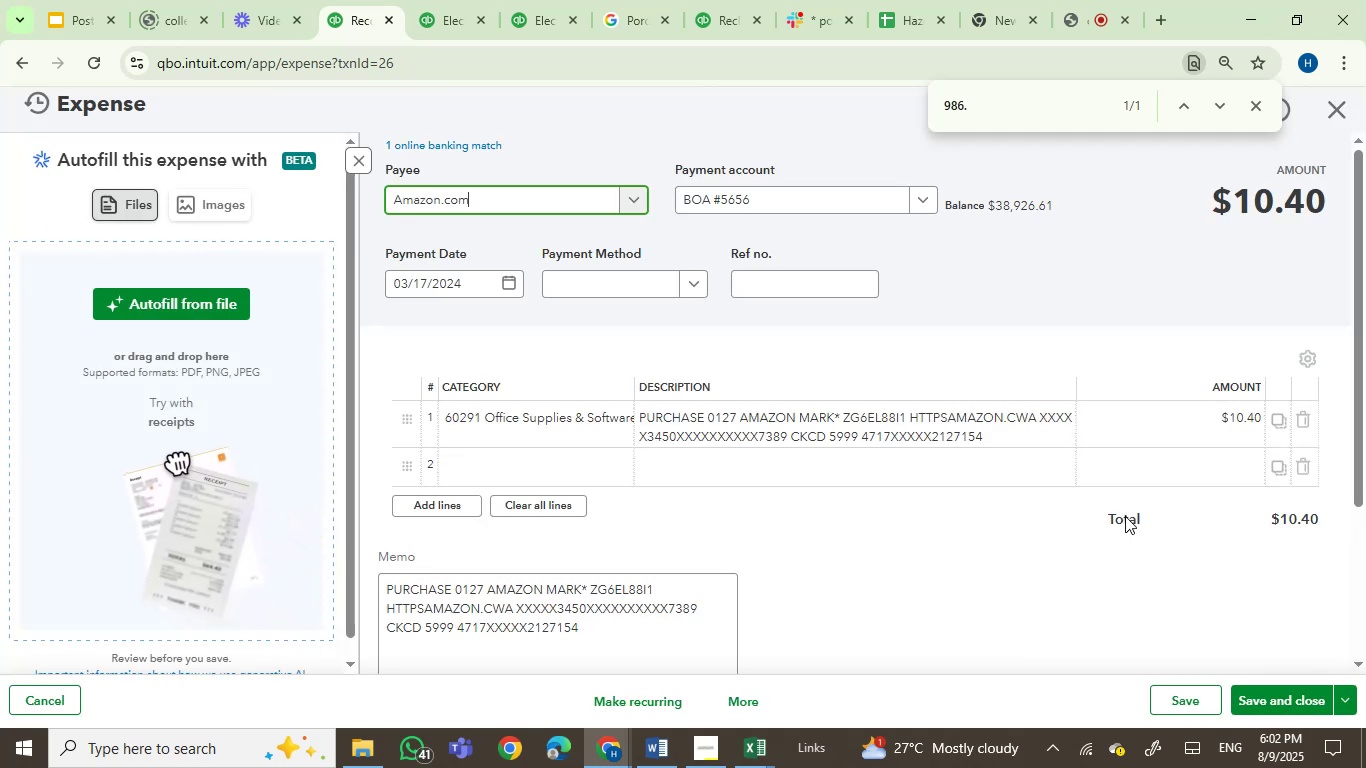 
wait(5.61)
 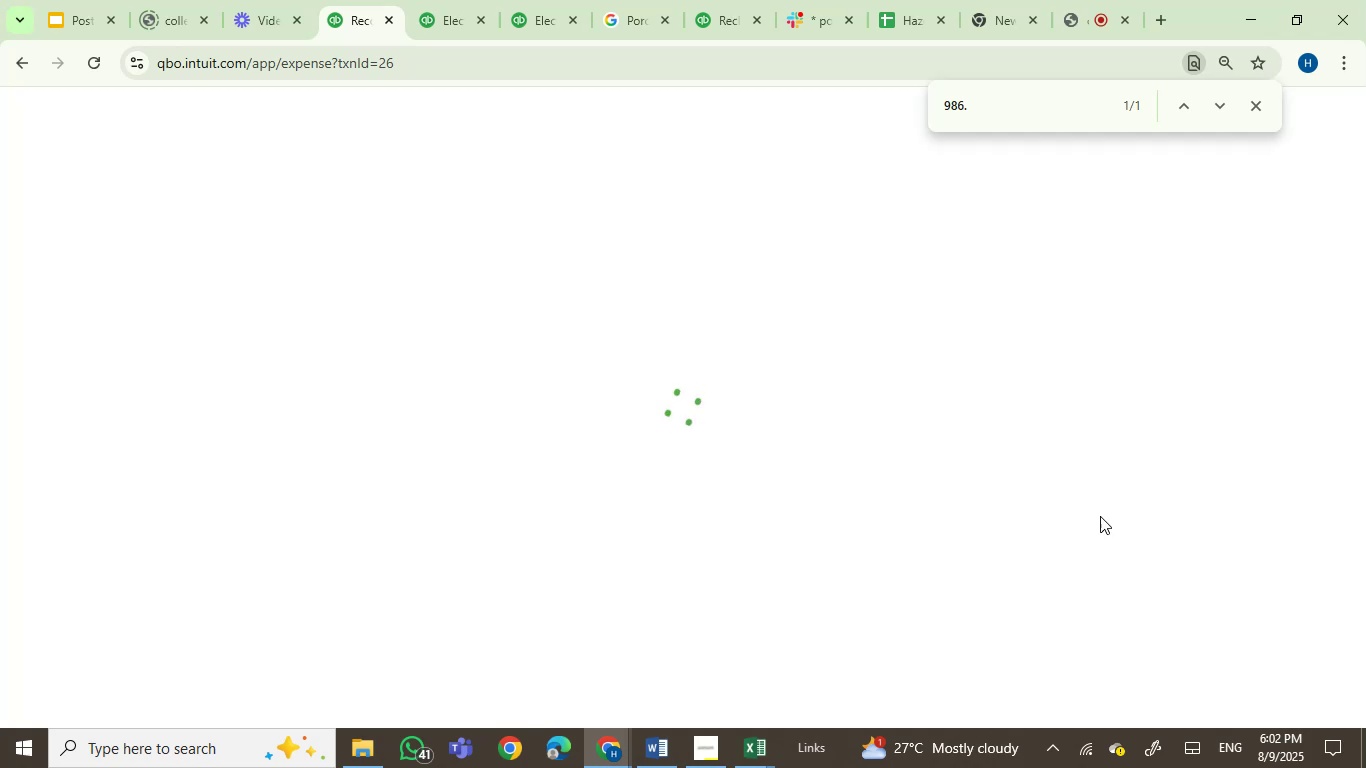 
left_click([1180, 420])
 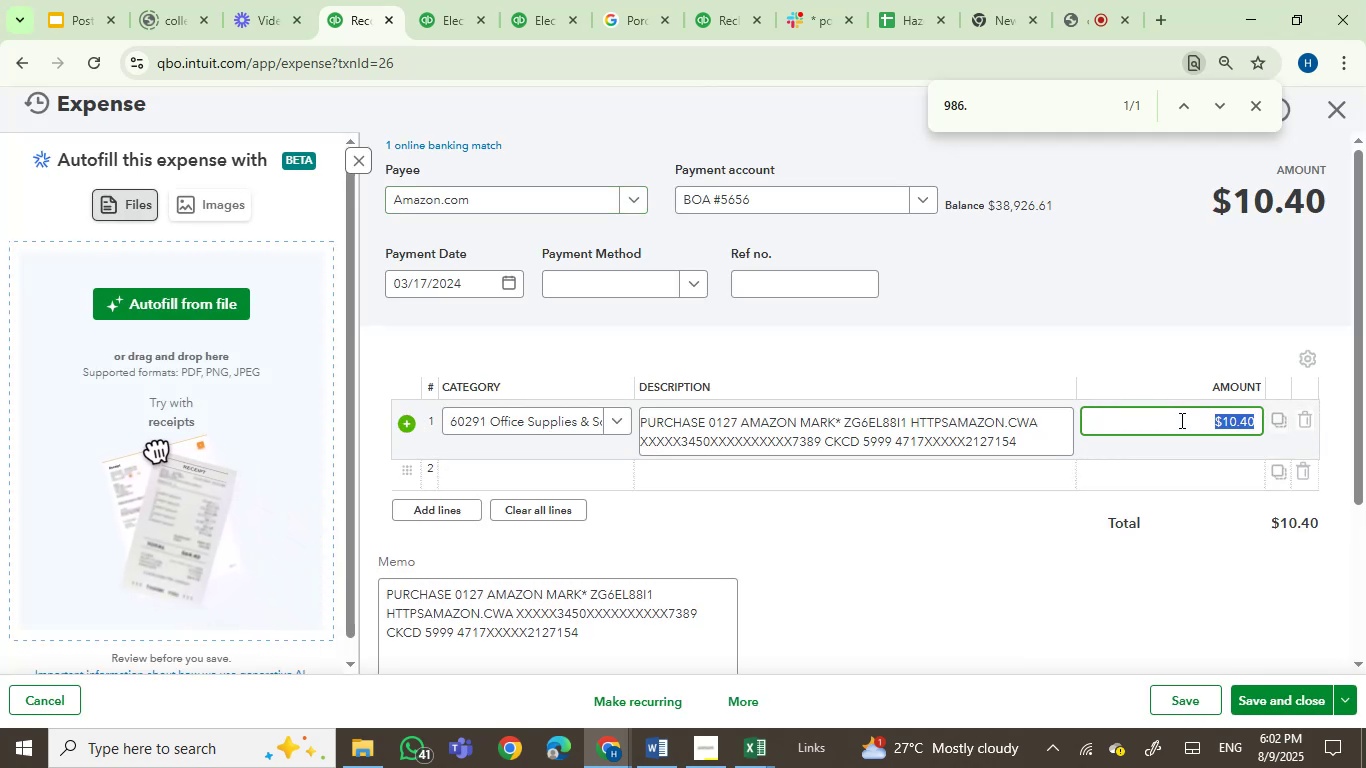 
key(ArrowRight)
 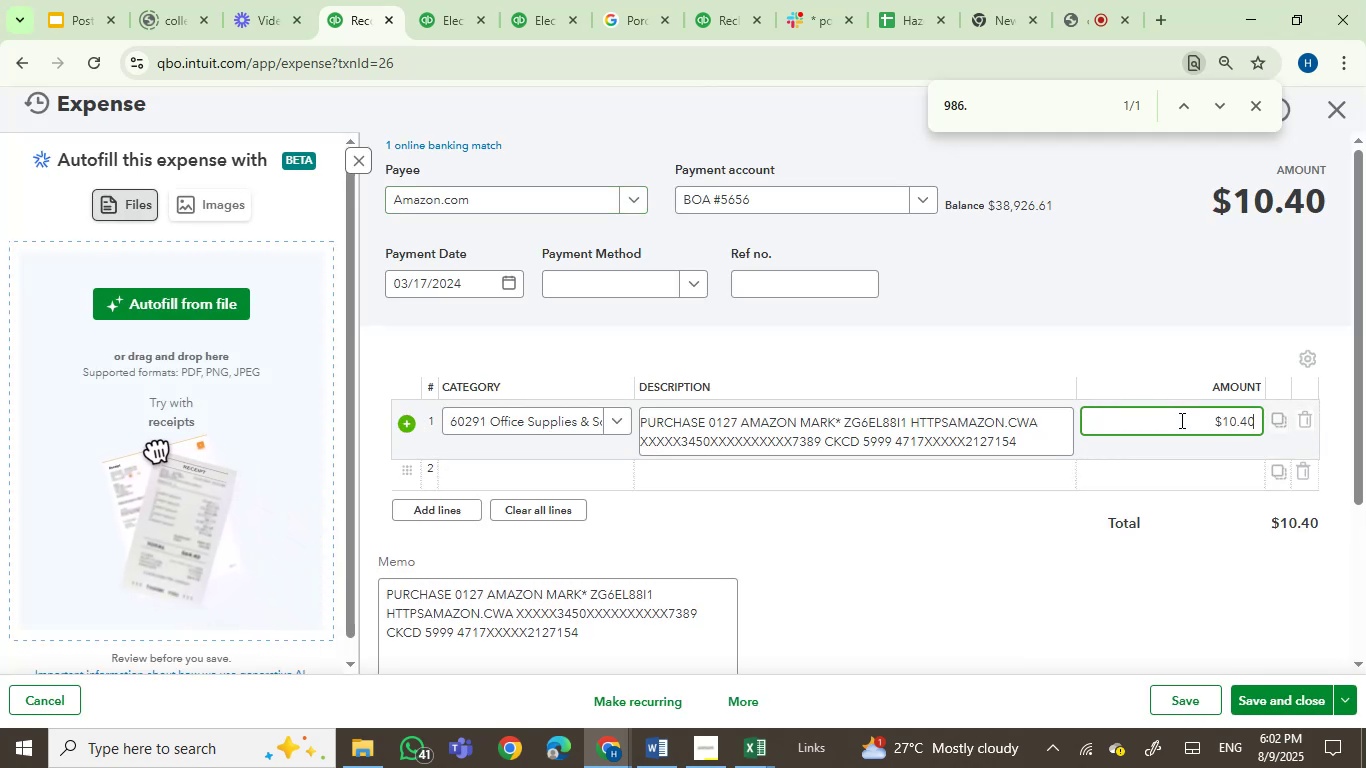 
key(Backspace)
 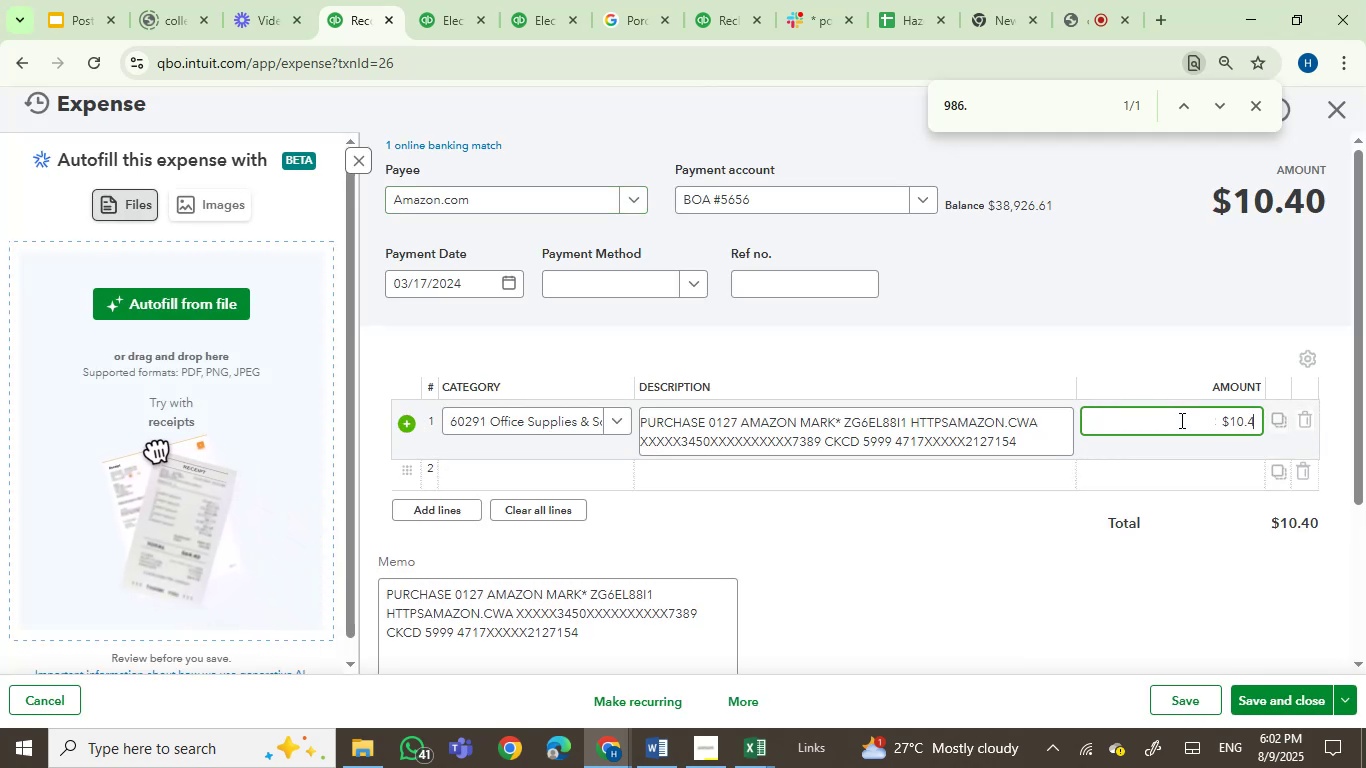 
key(Backspace)
 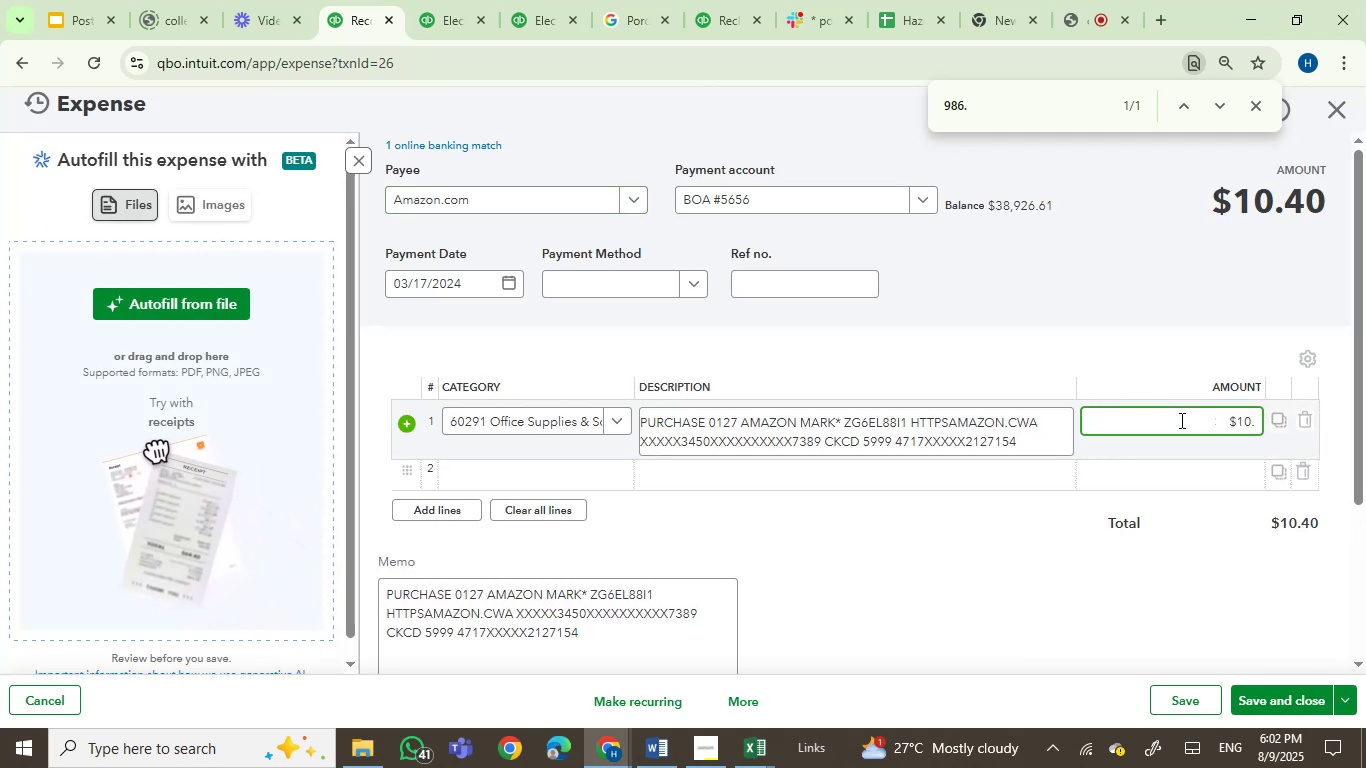 
key(Numpad3)
 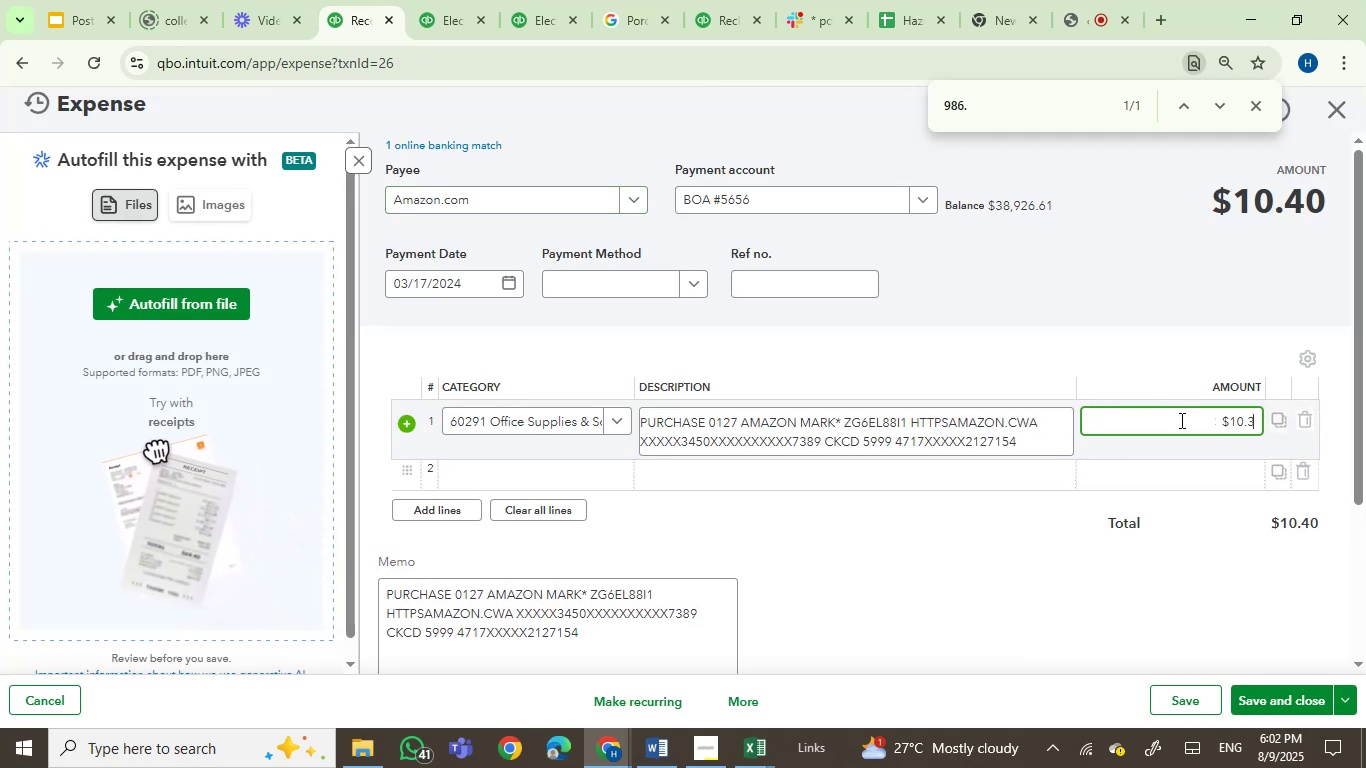 
key(Numpad9)
 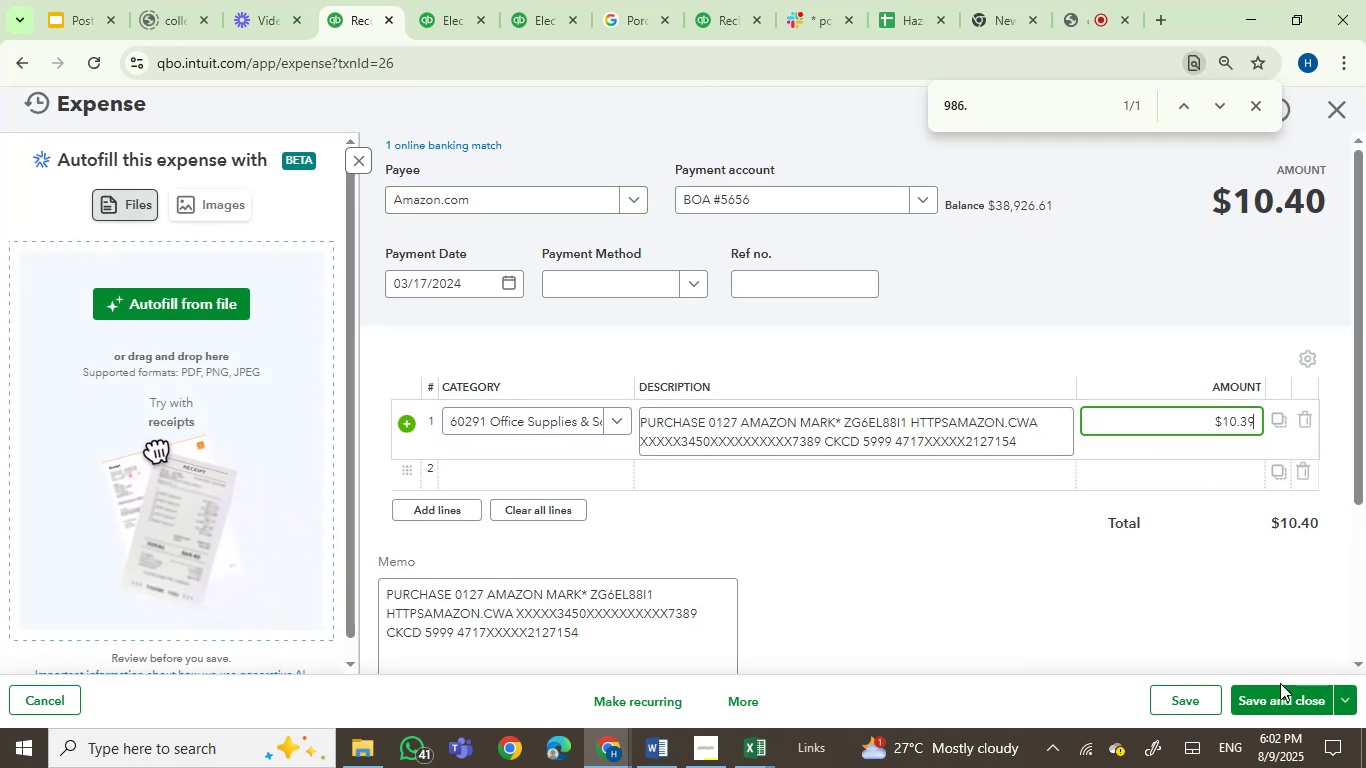 
left_click([1276, 698])
 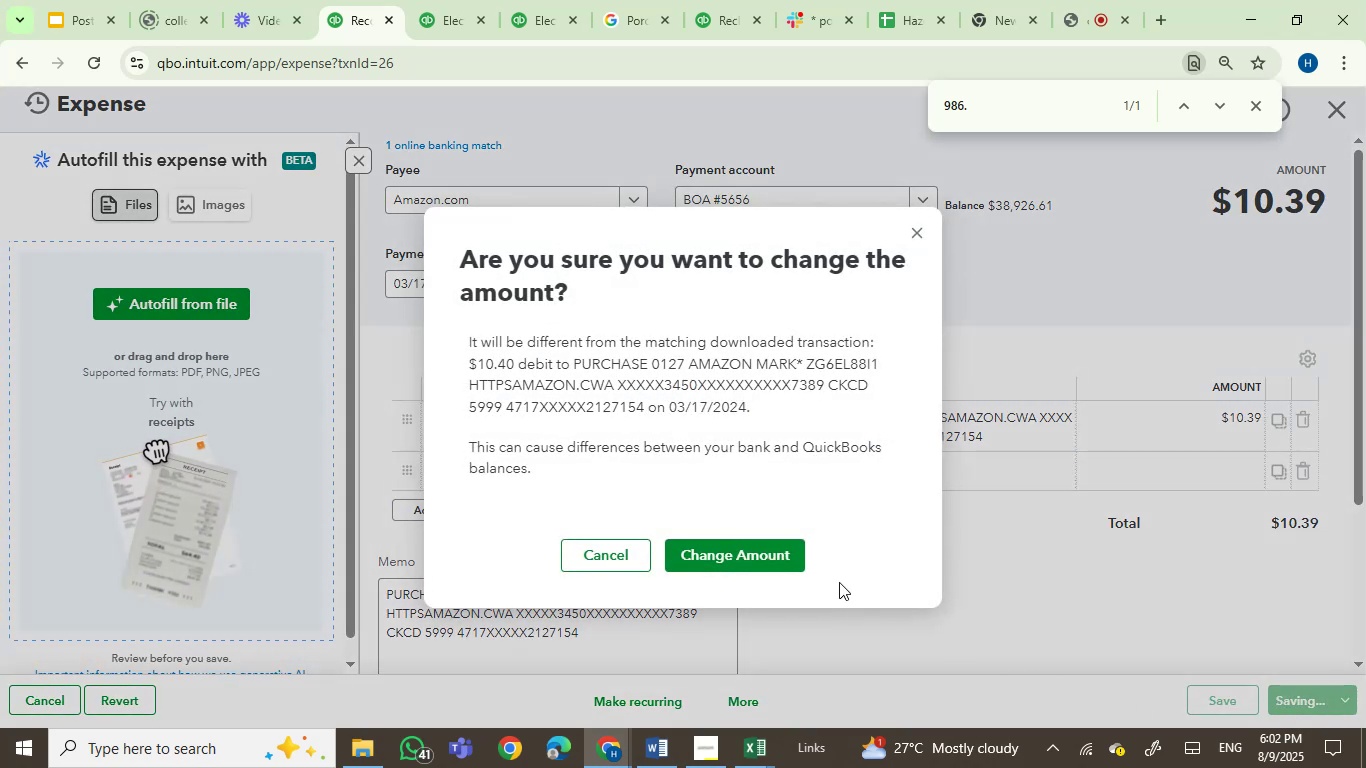 
left_click([774, 558])
 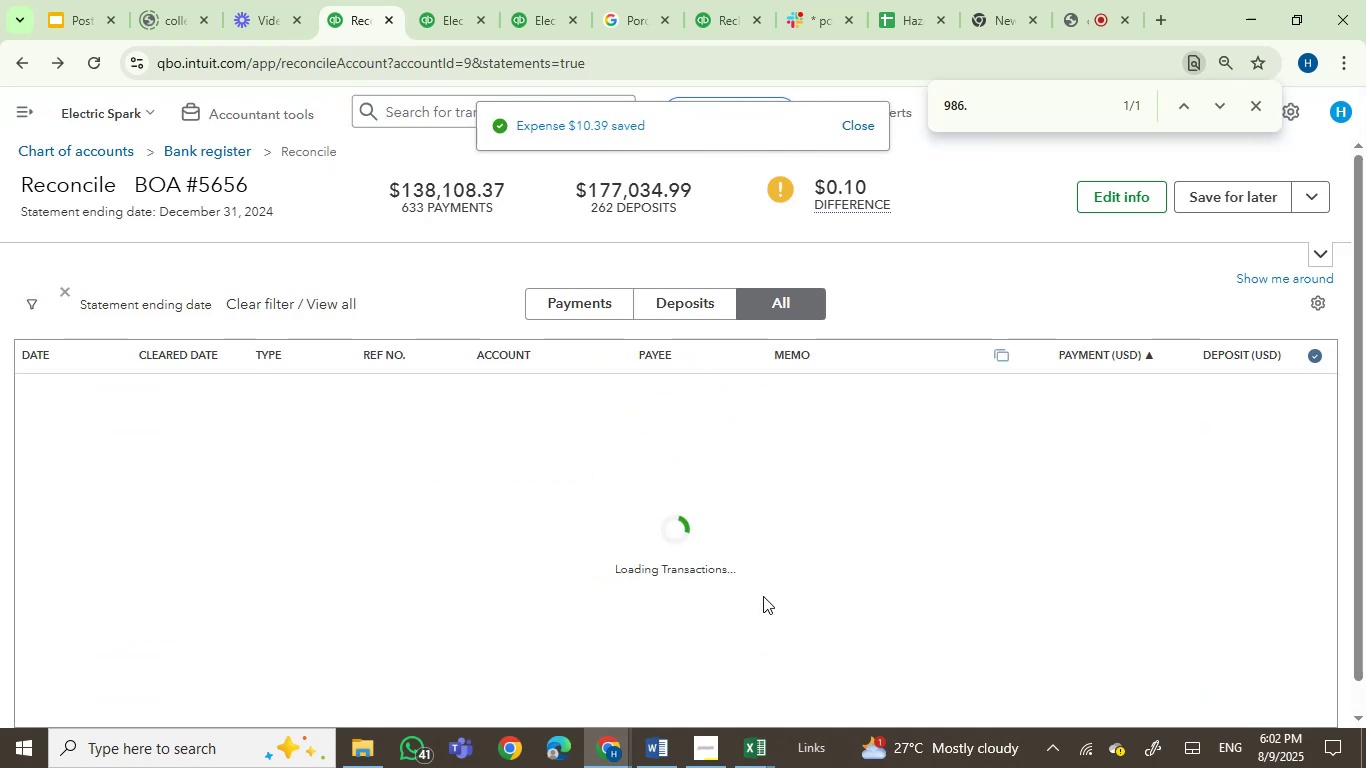 
wait(9.71)
 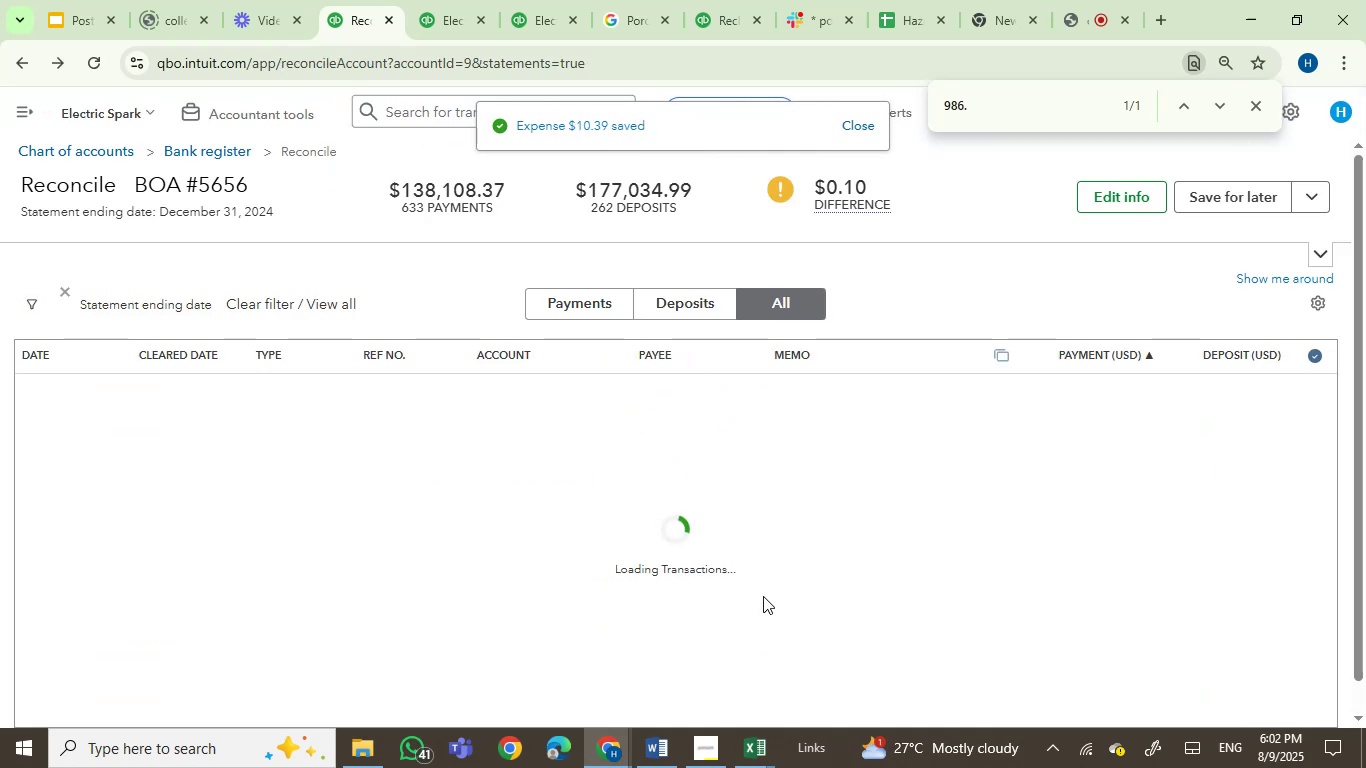 
left_click([603, 740])
 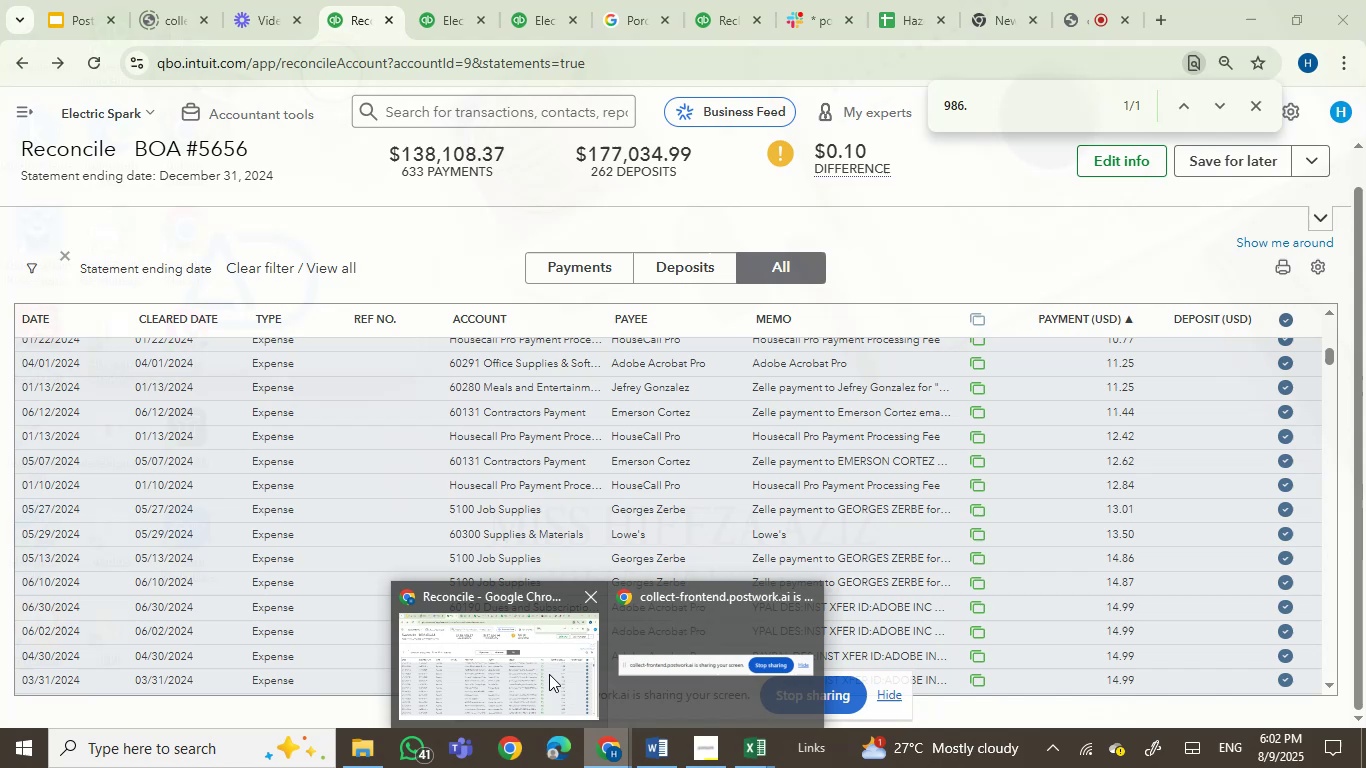 
left_click([538, 675])
 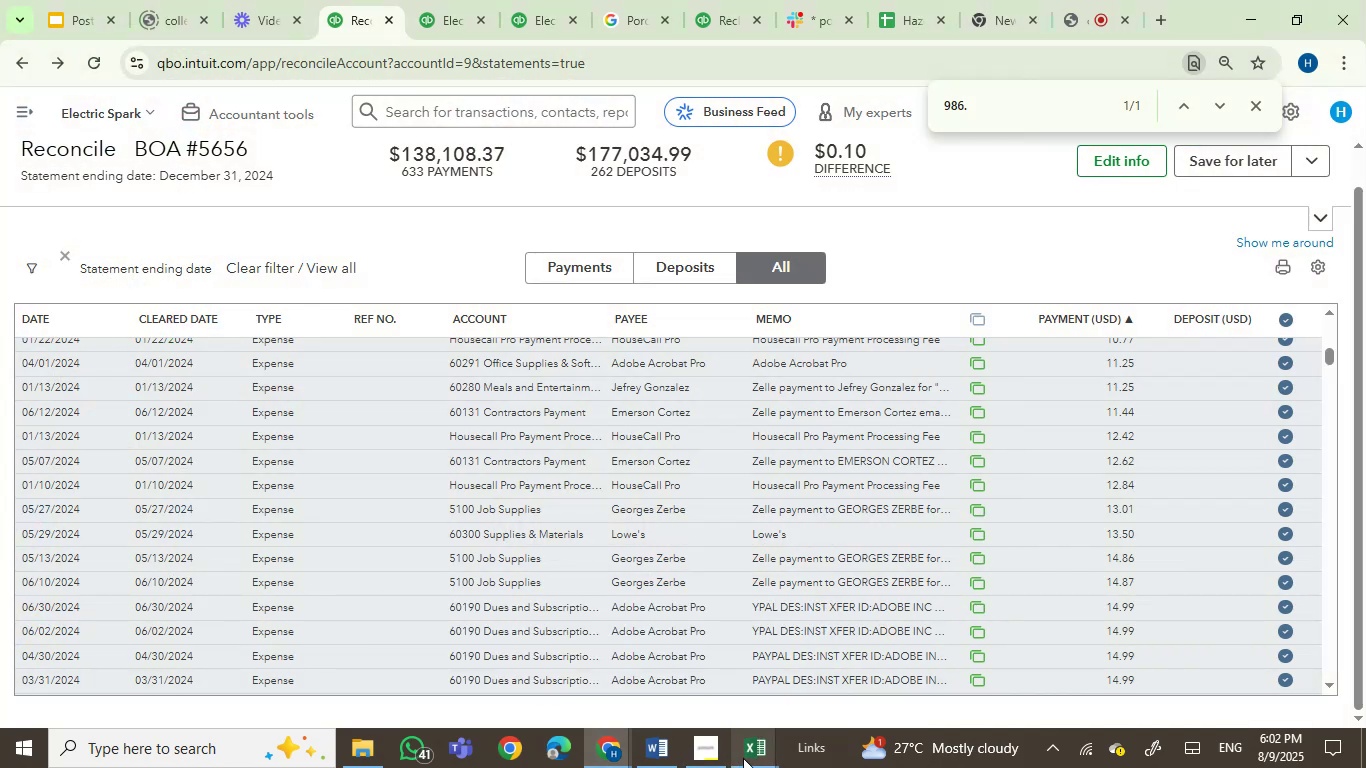 
left_click([743, 758])
 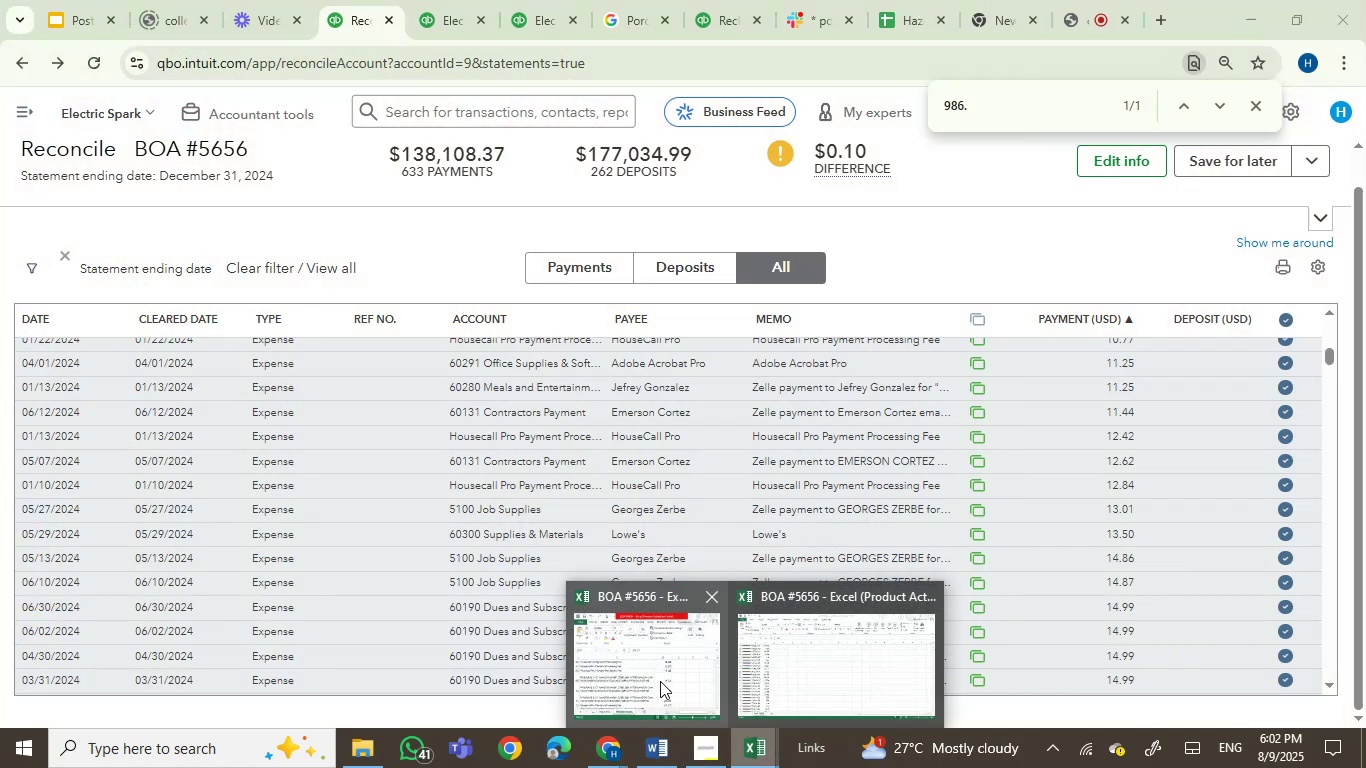 
left_click([659, 681])
 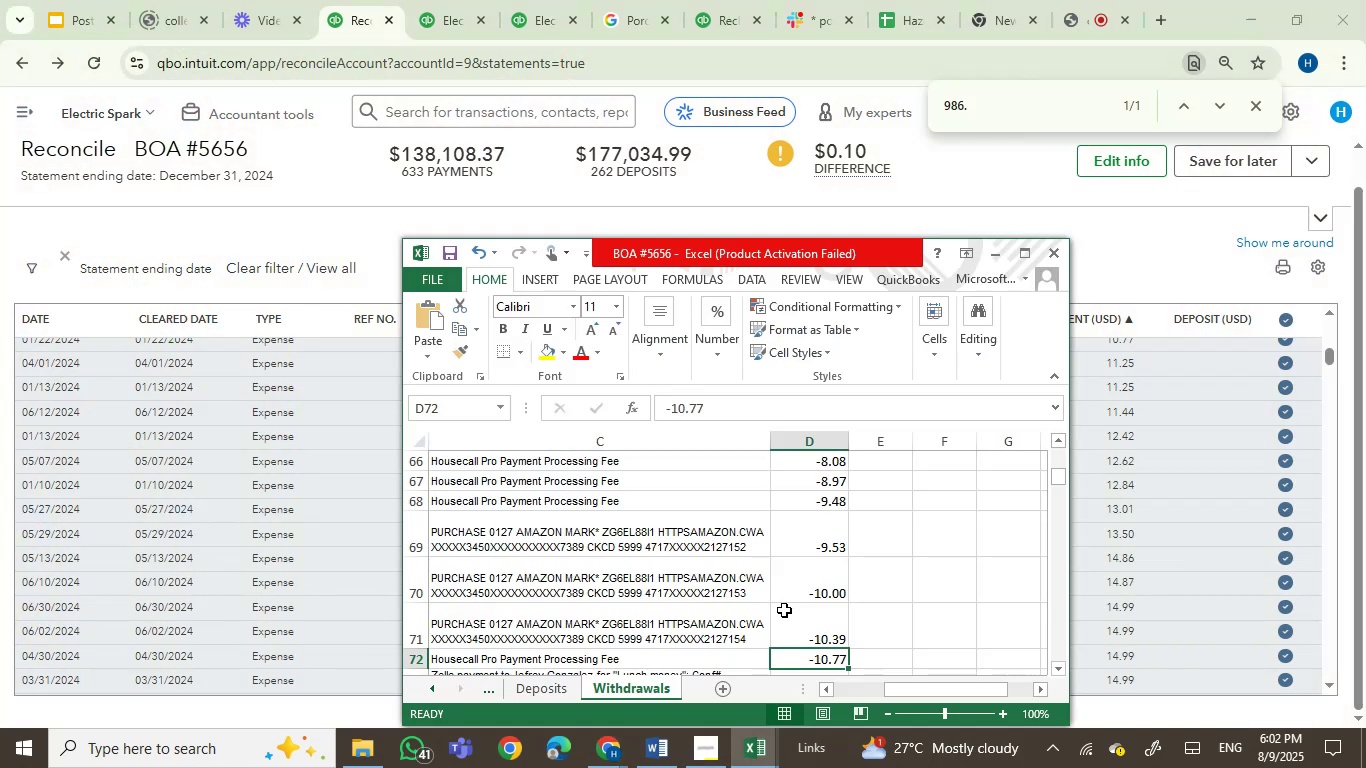 
key(ArrowDown)
 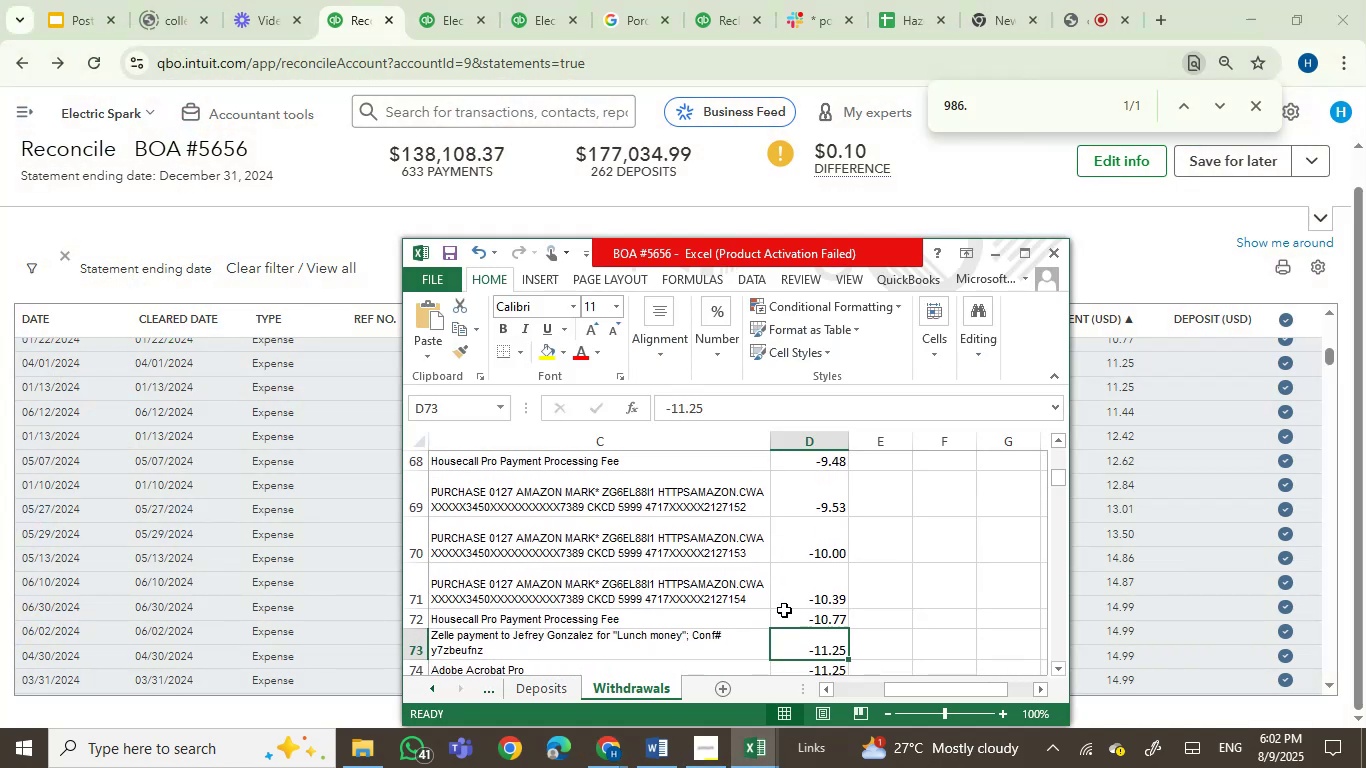 
key(ArrowDown)
 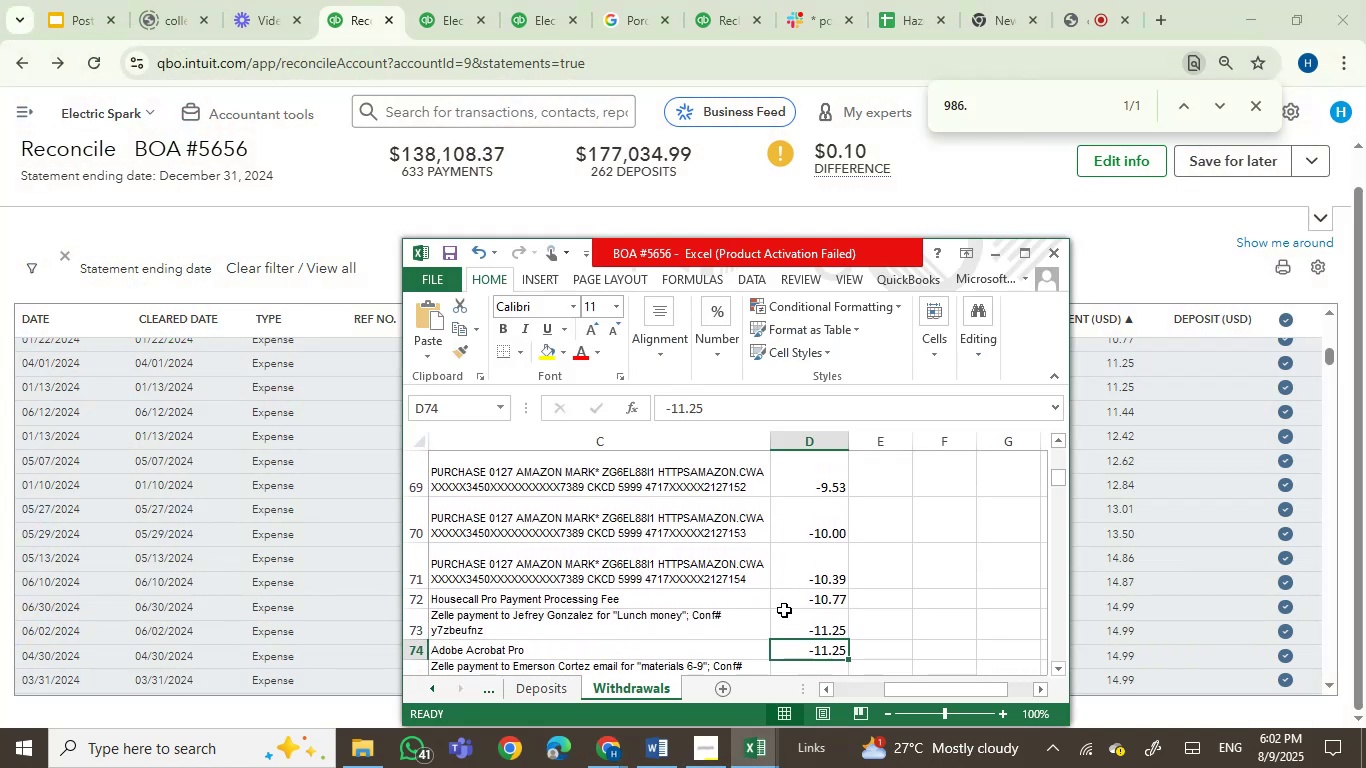 
key(ArrowDown)
 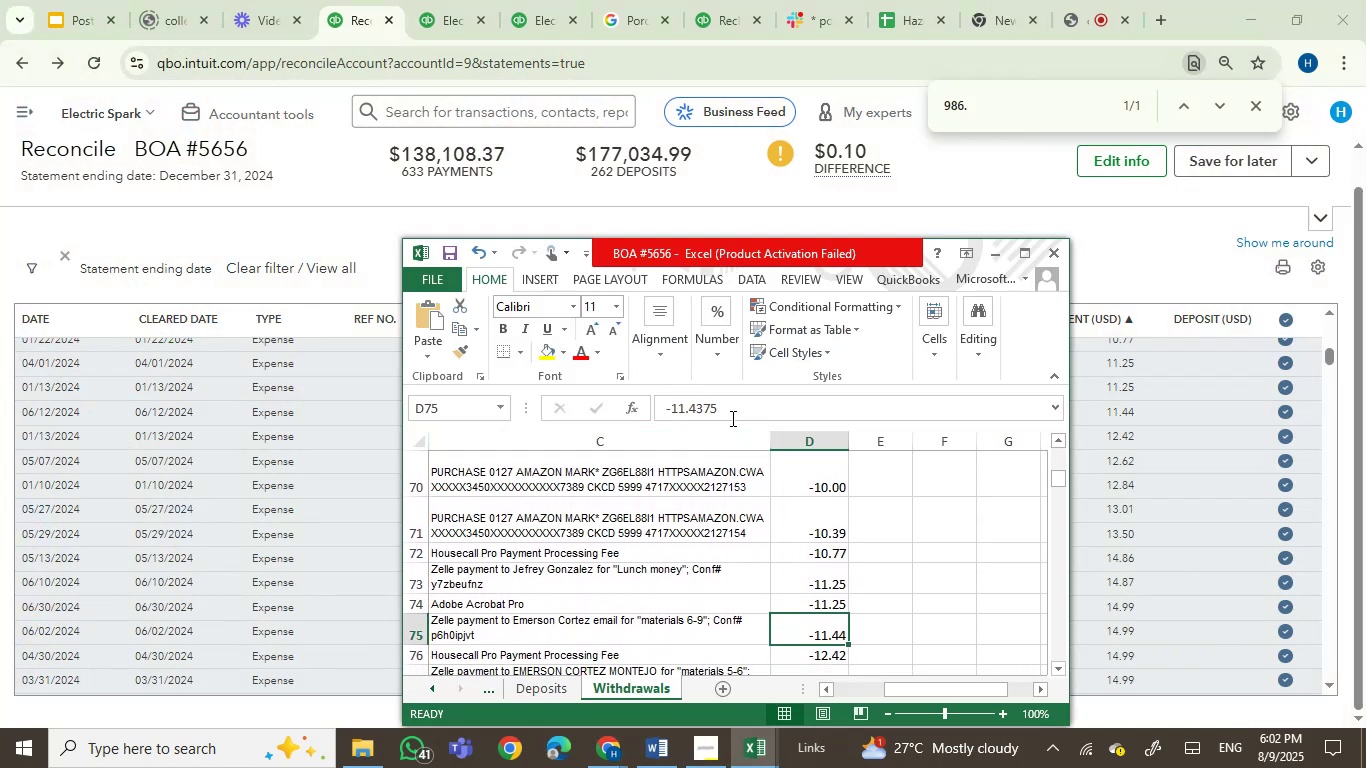 
left_click([734, 411])
 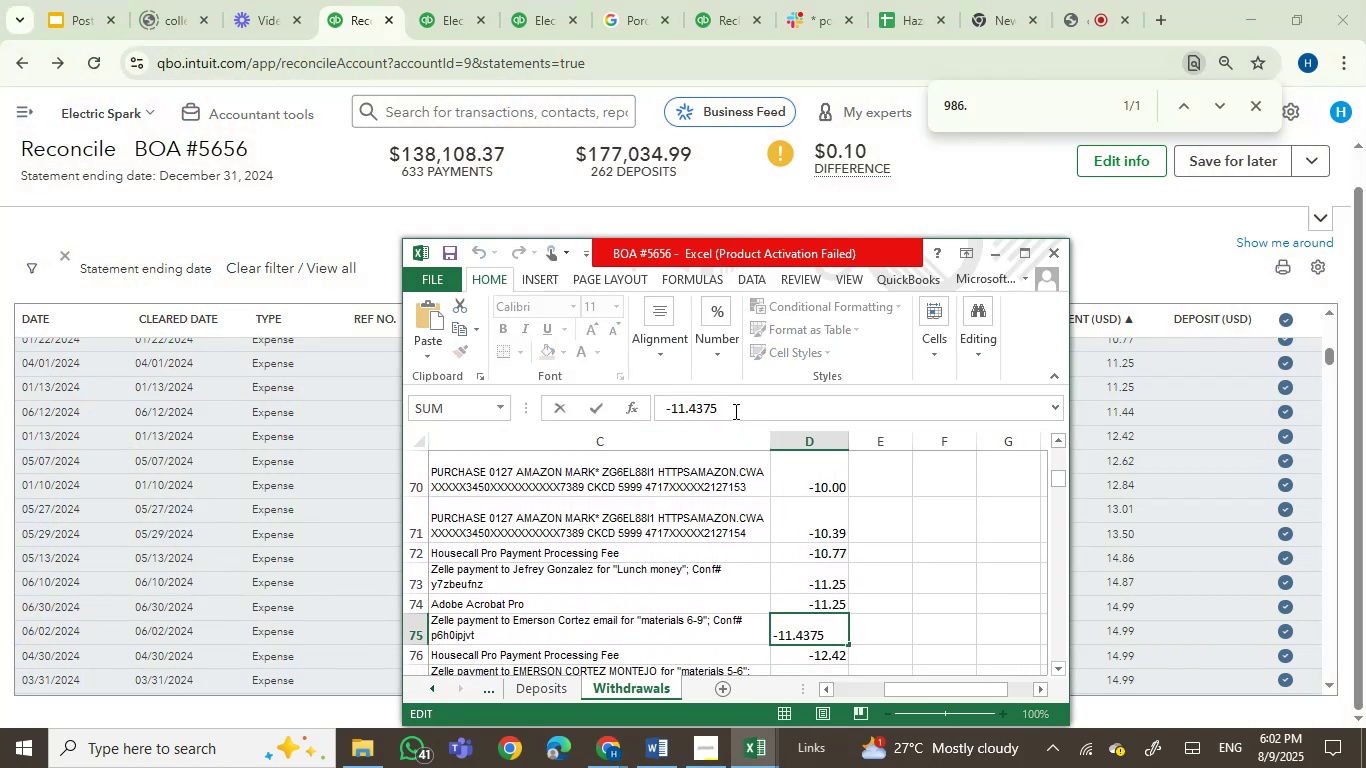 
key(Backspace)
 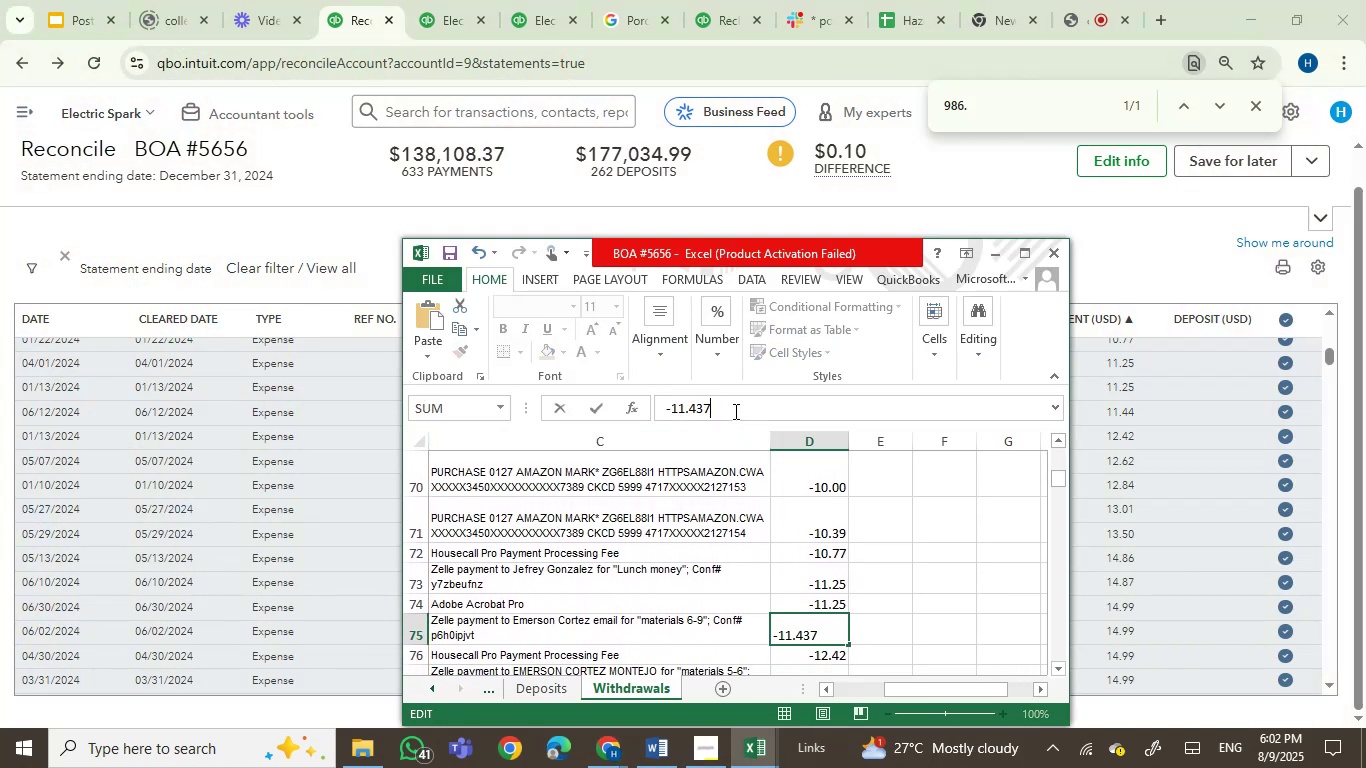 
key(Backspace)
 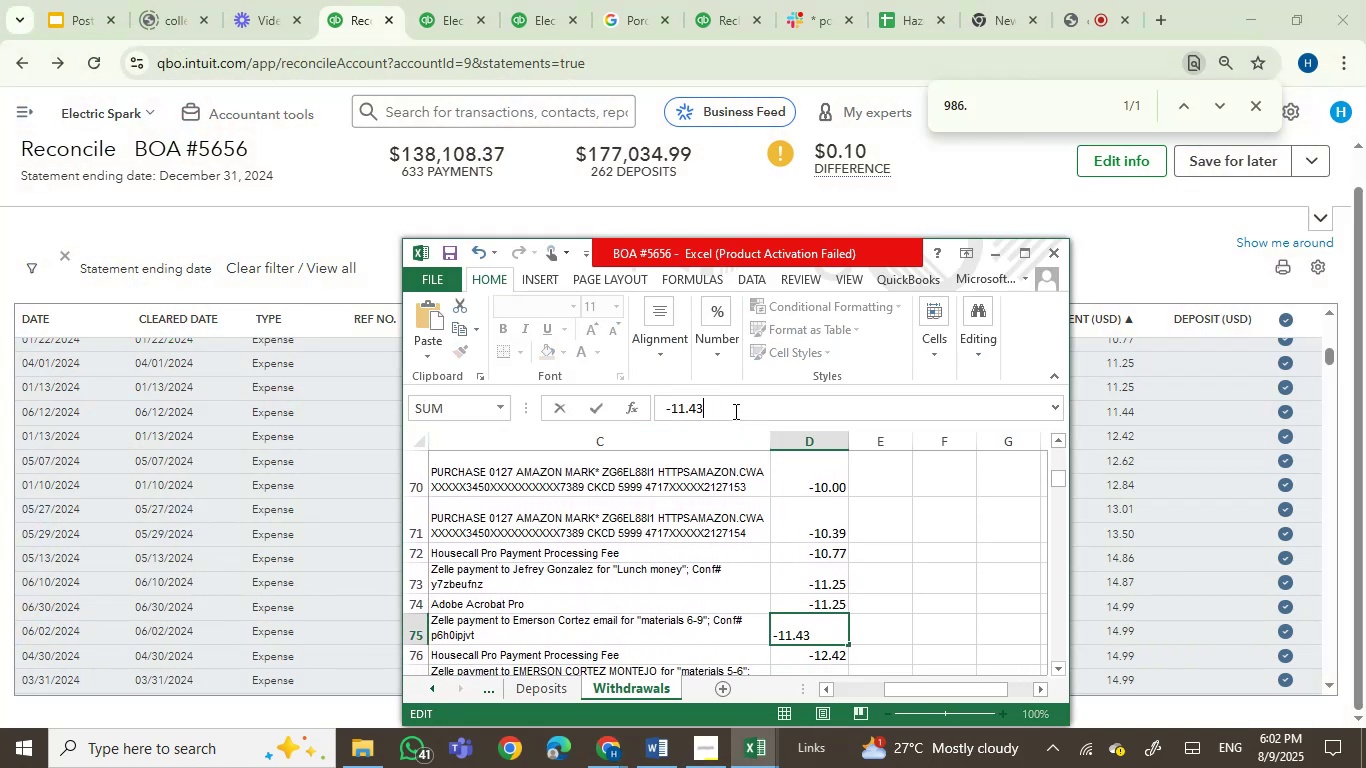 
key(Enter)
 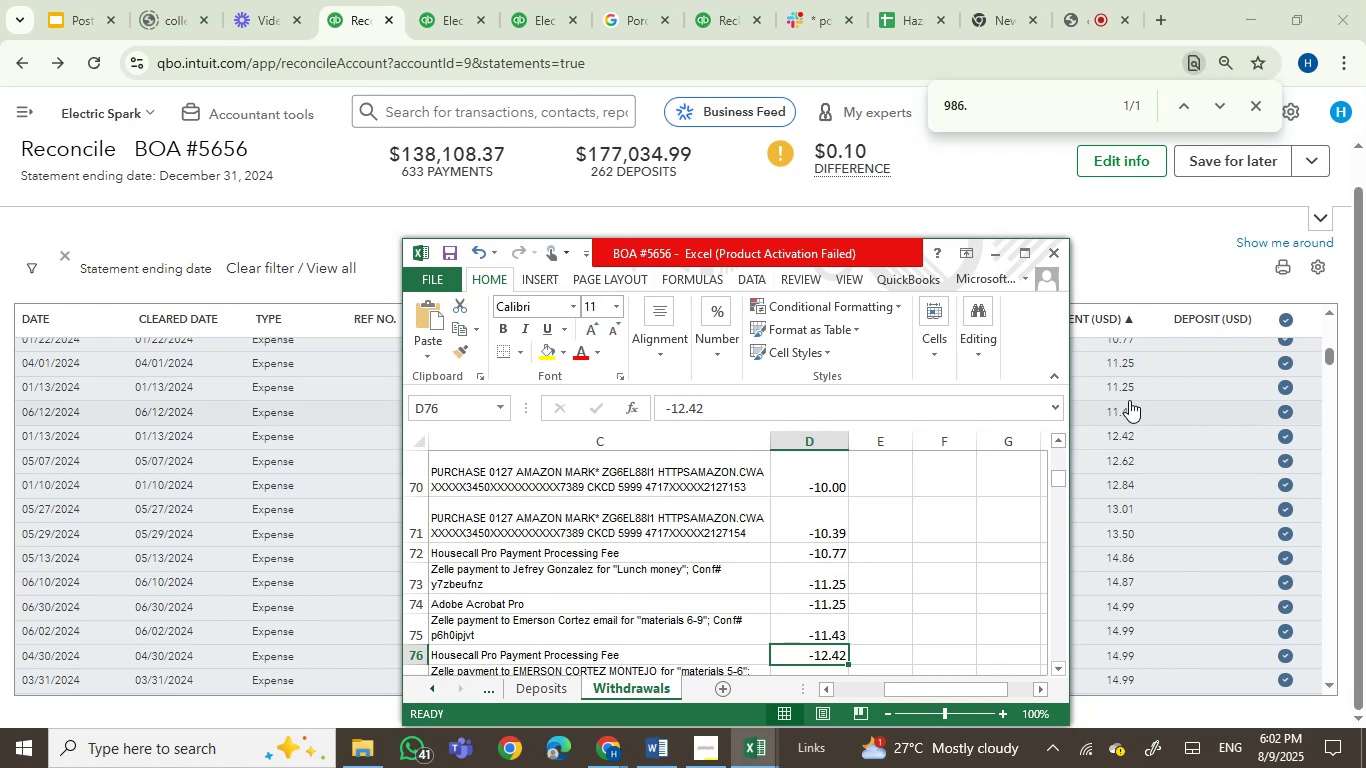 
left_click([1136, 416])
 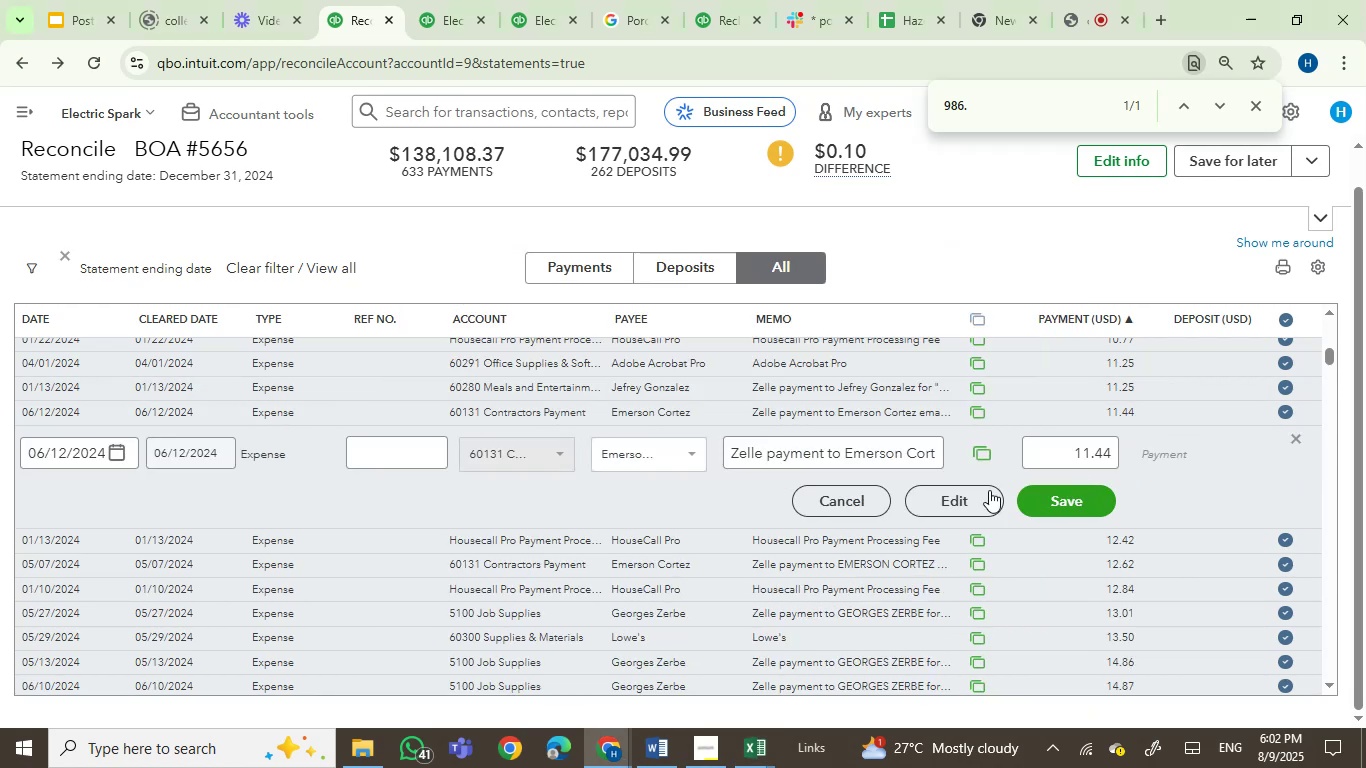 
left_click([973, 499])
 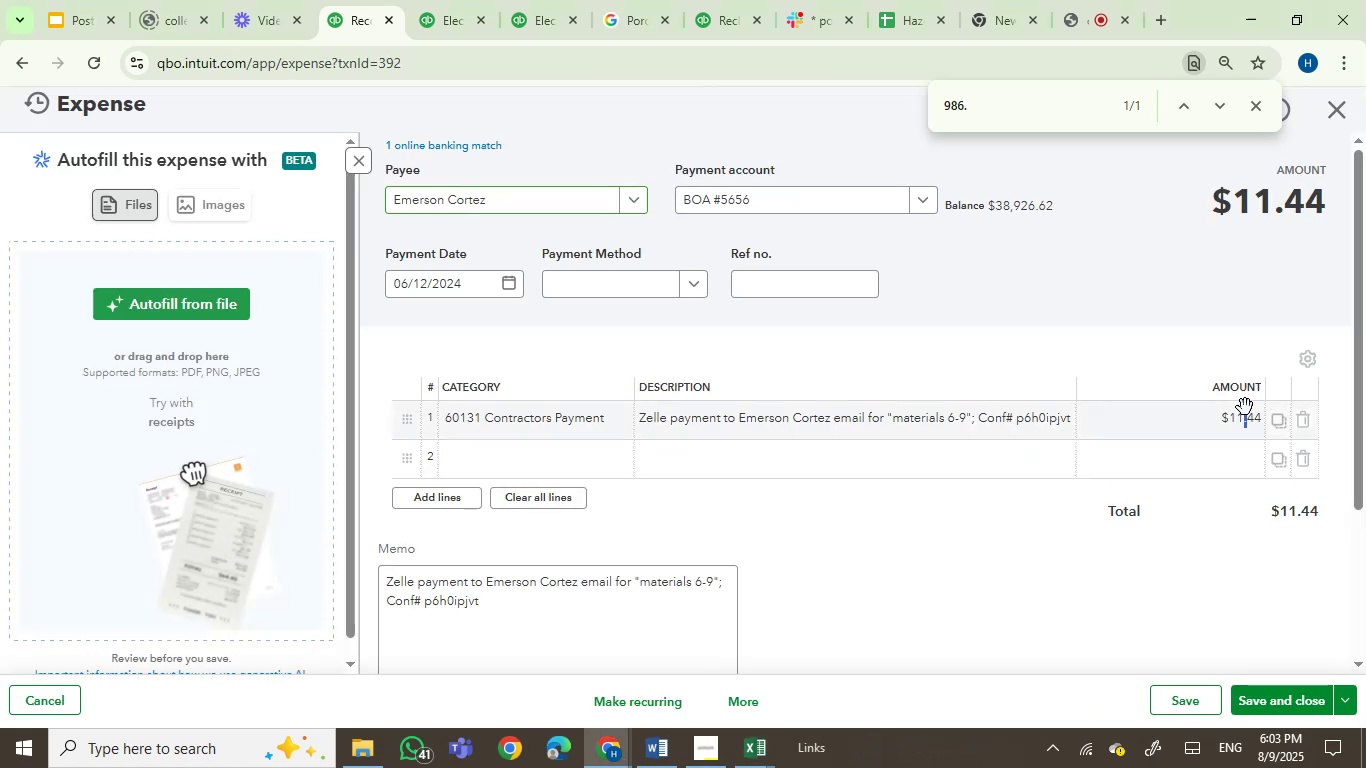 
wait(5.1)
 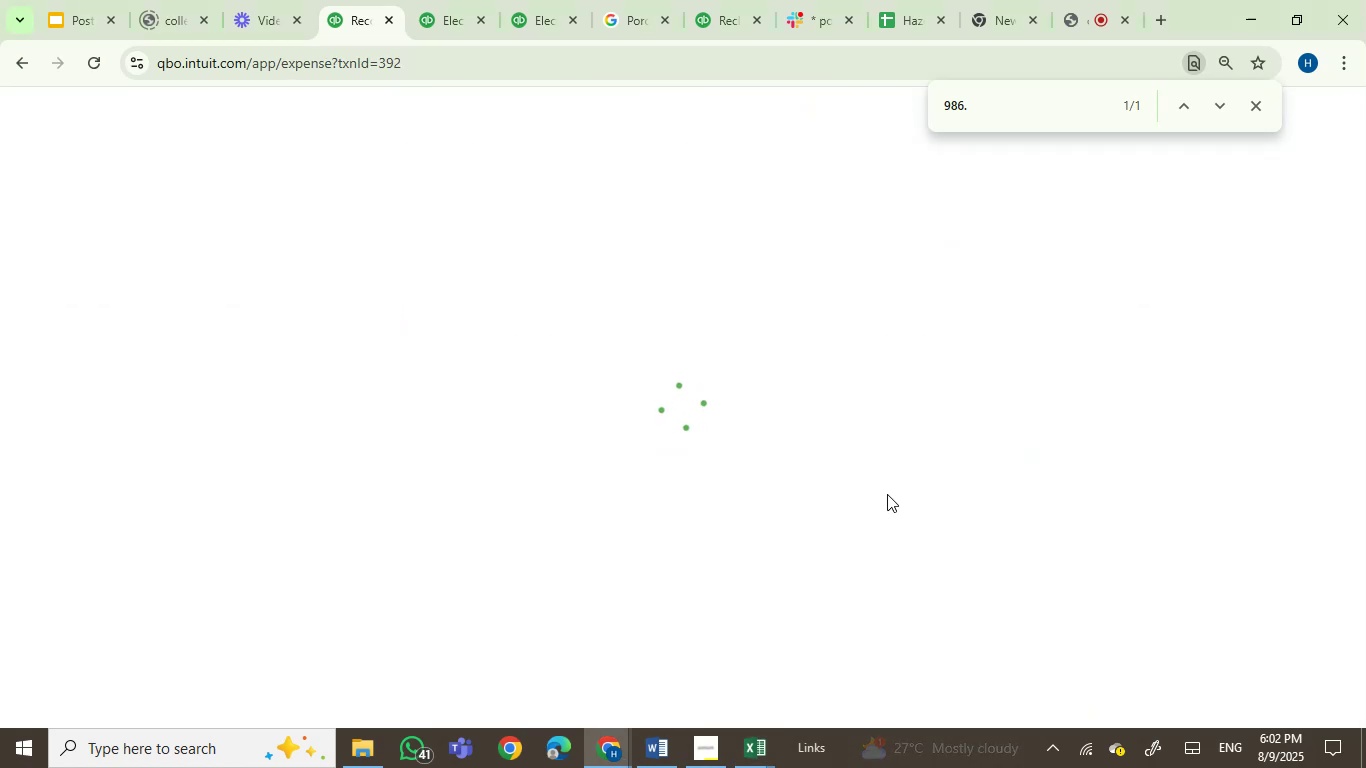 
key(ArrowRight)
 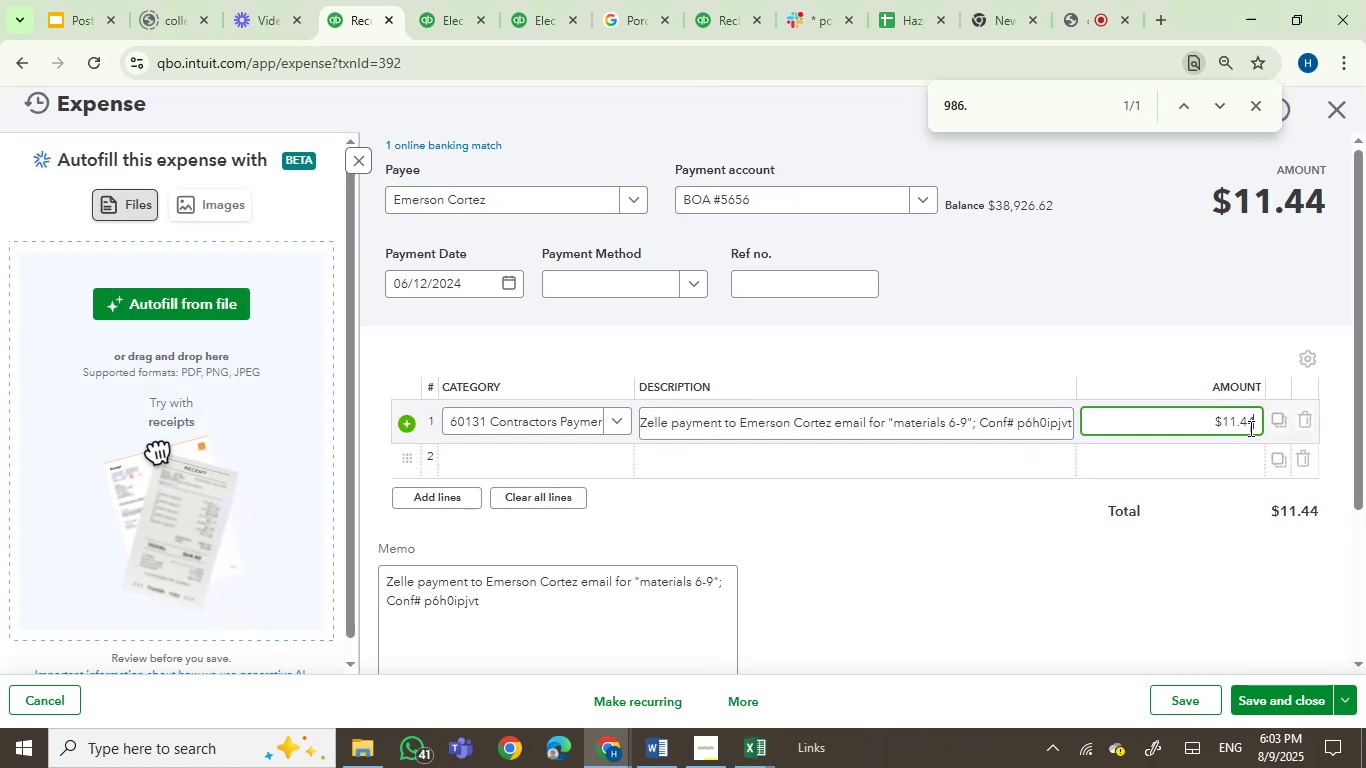 
key(Backspace)
 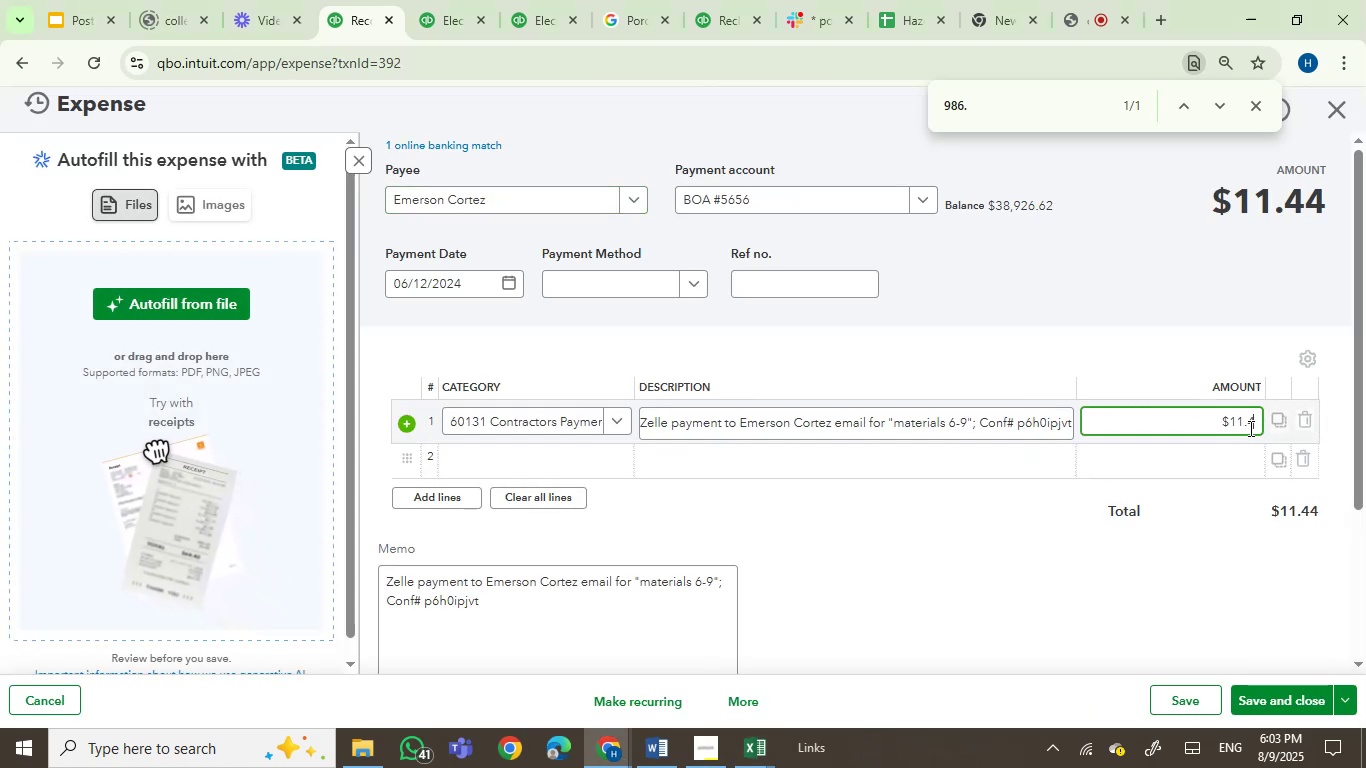 
key(Numpad3)
 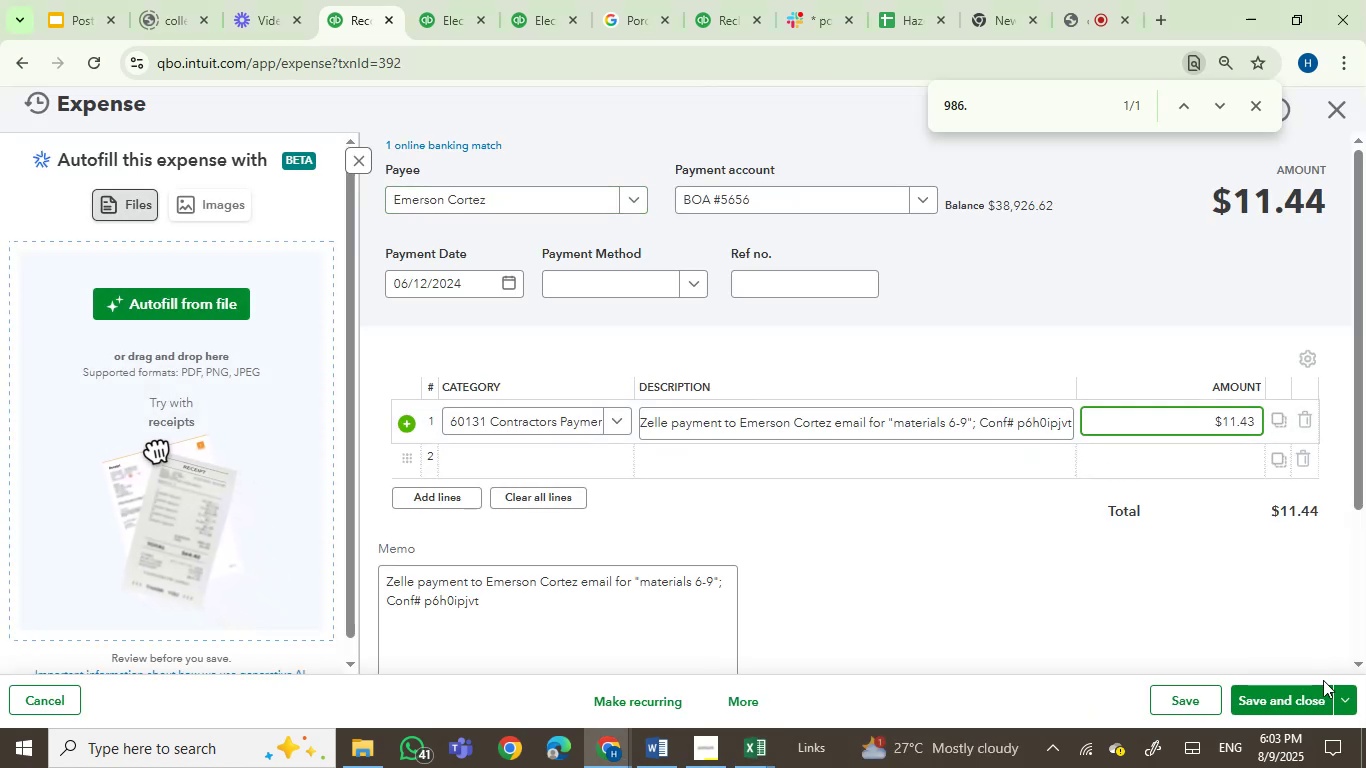 
left_click([1291, 696])
 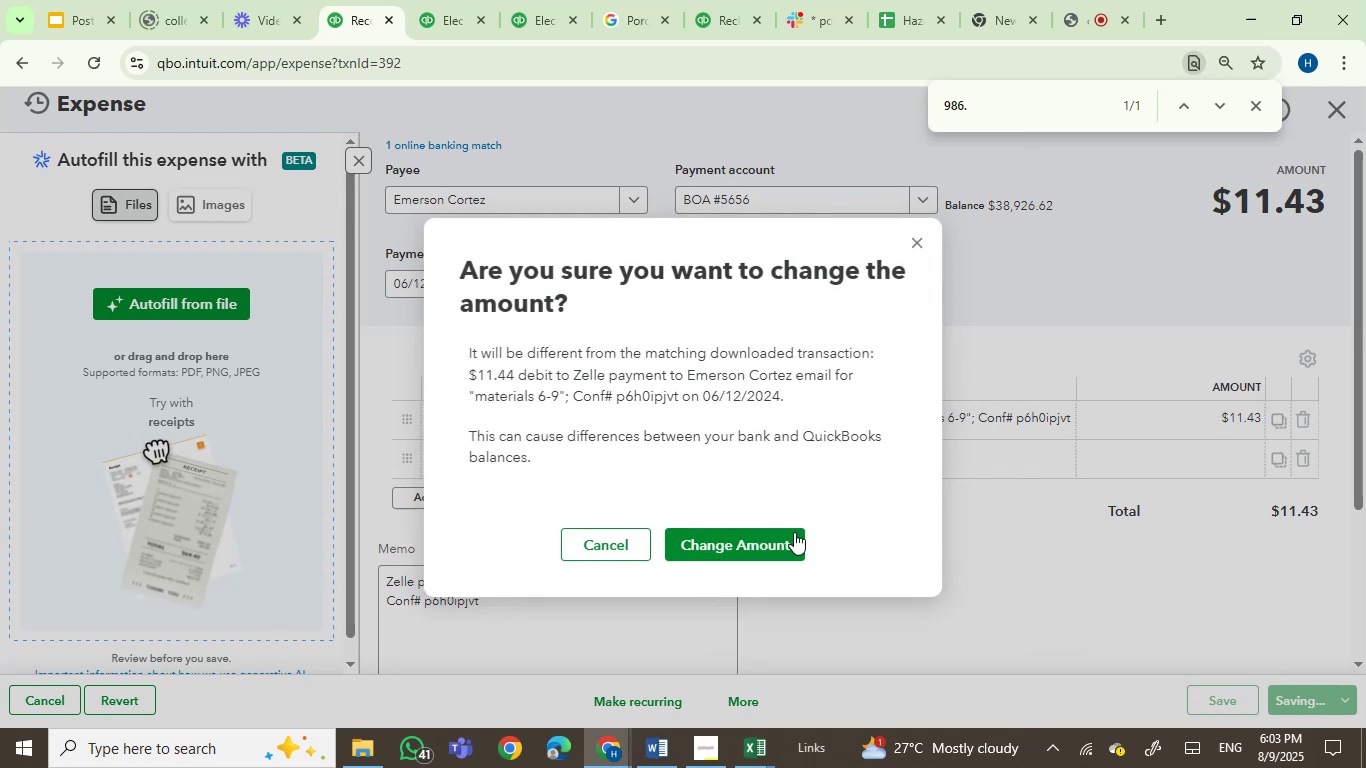 
left_click([755, 532])
 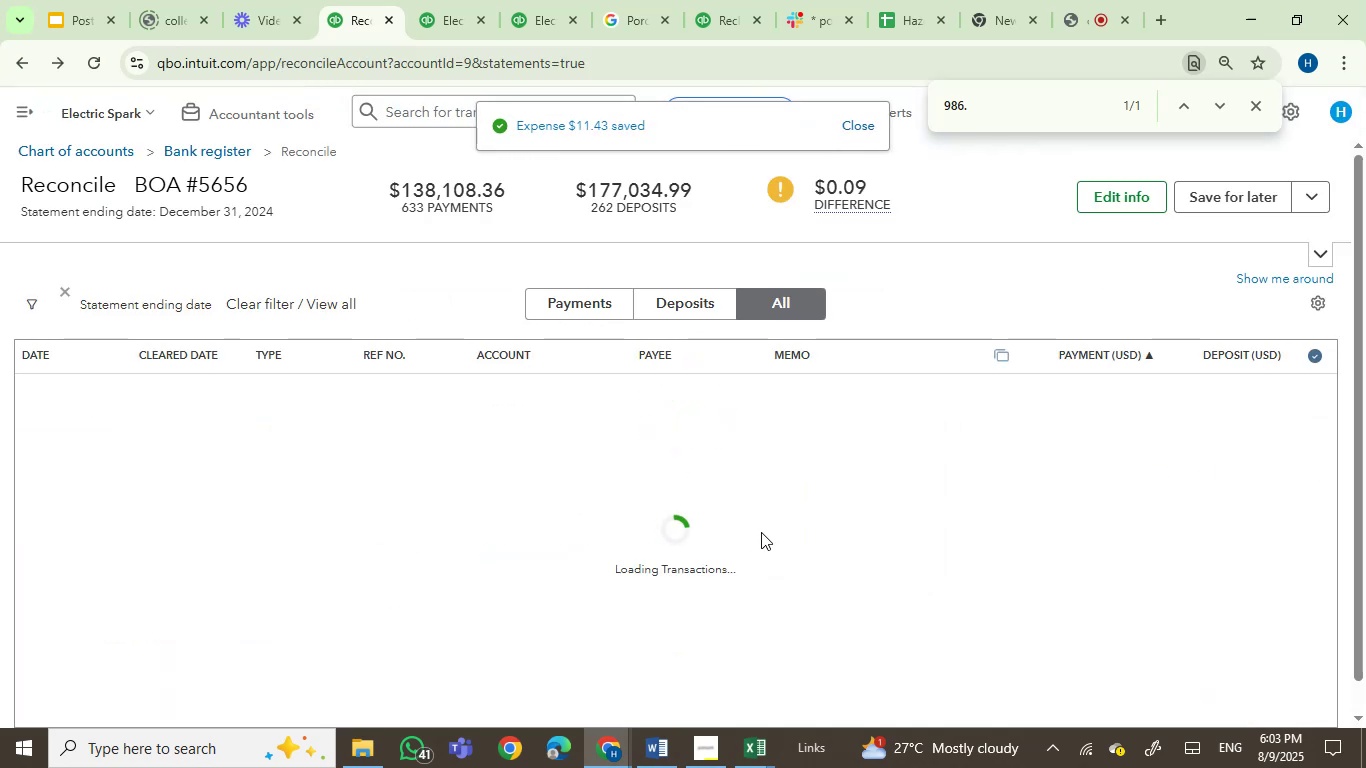 
wait(5.67)
 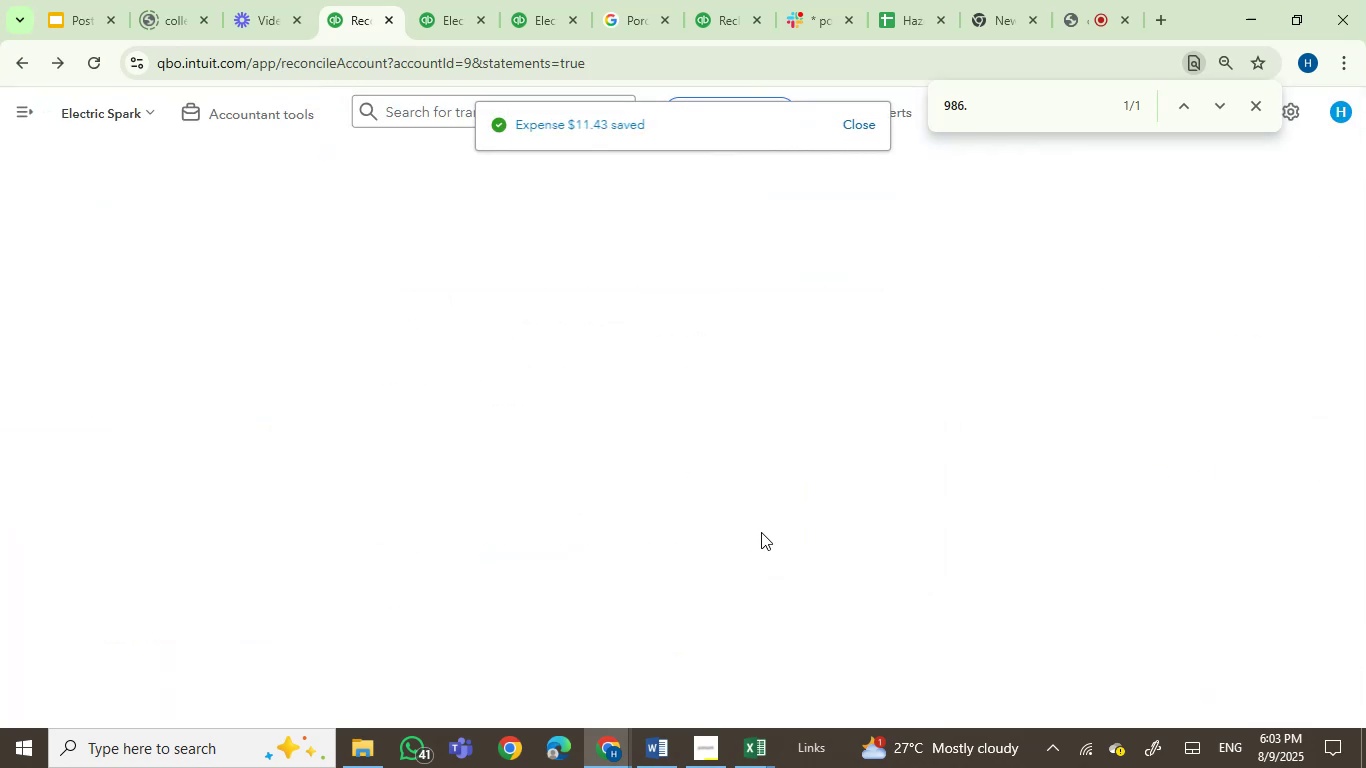 
left_click([759, 742])
 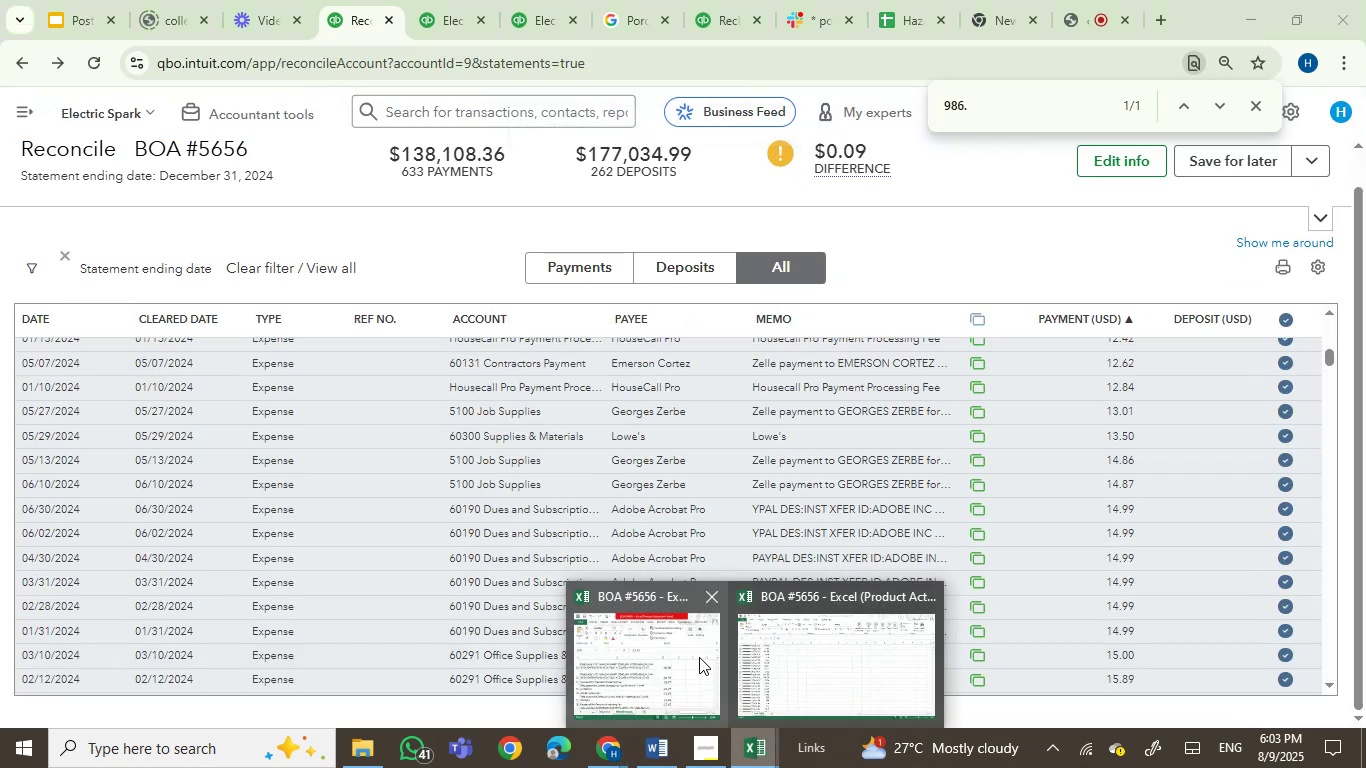 
left_click([698, 657])
 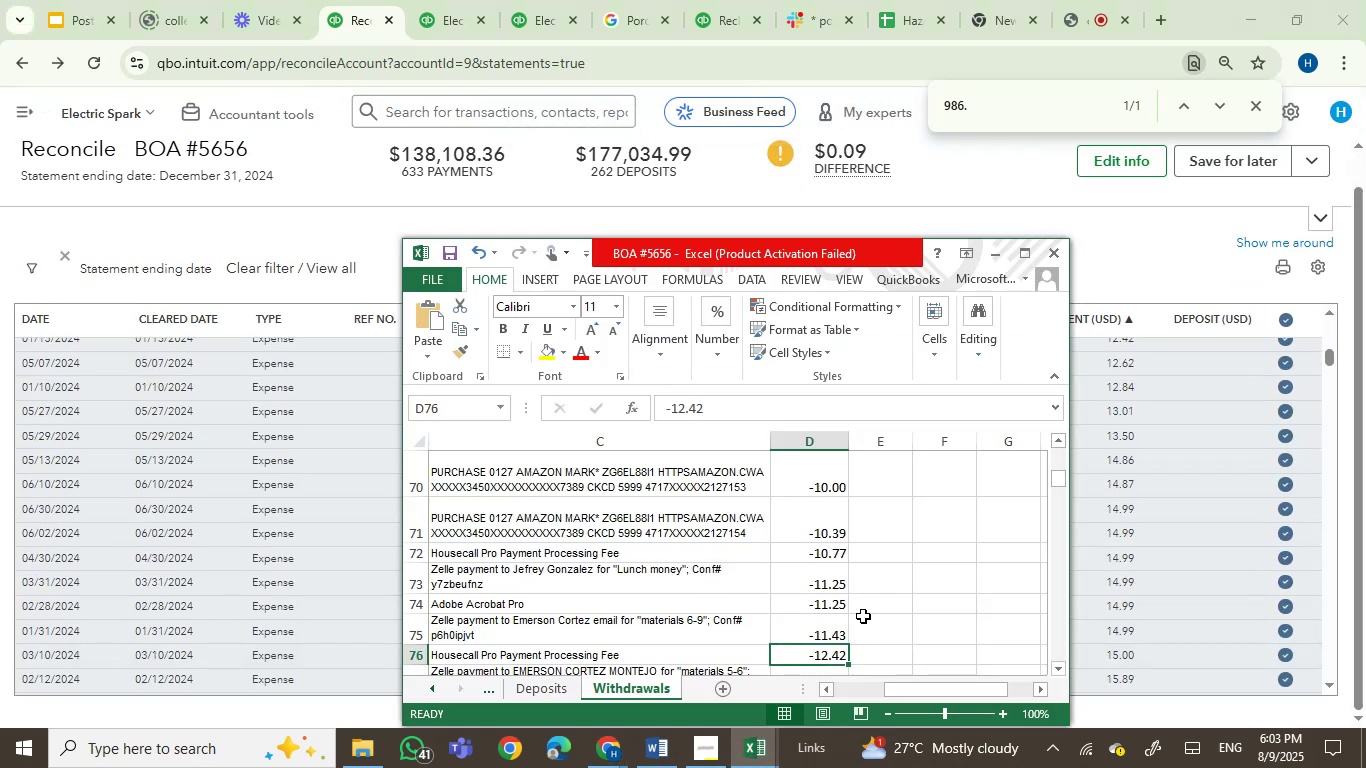 
scroll: coordinate [863, 621], scroll_direction: down, amount: 2.0
 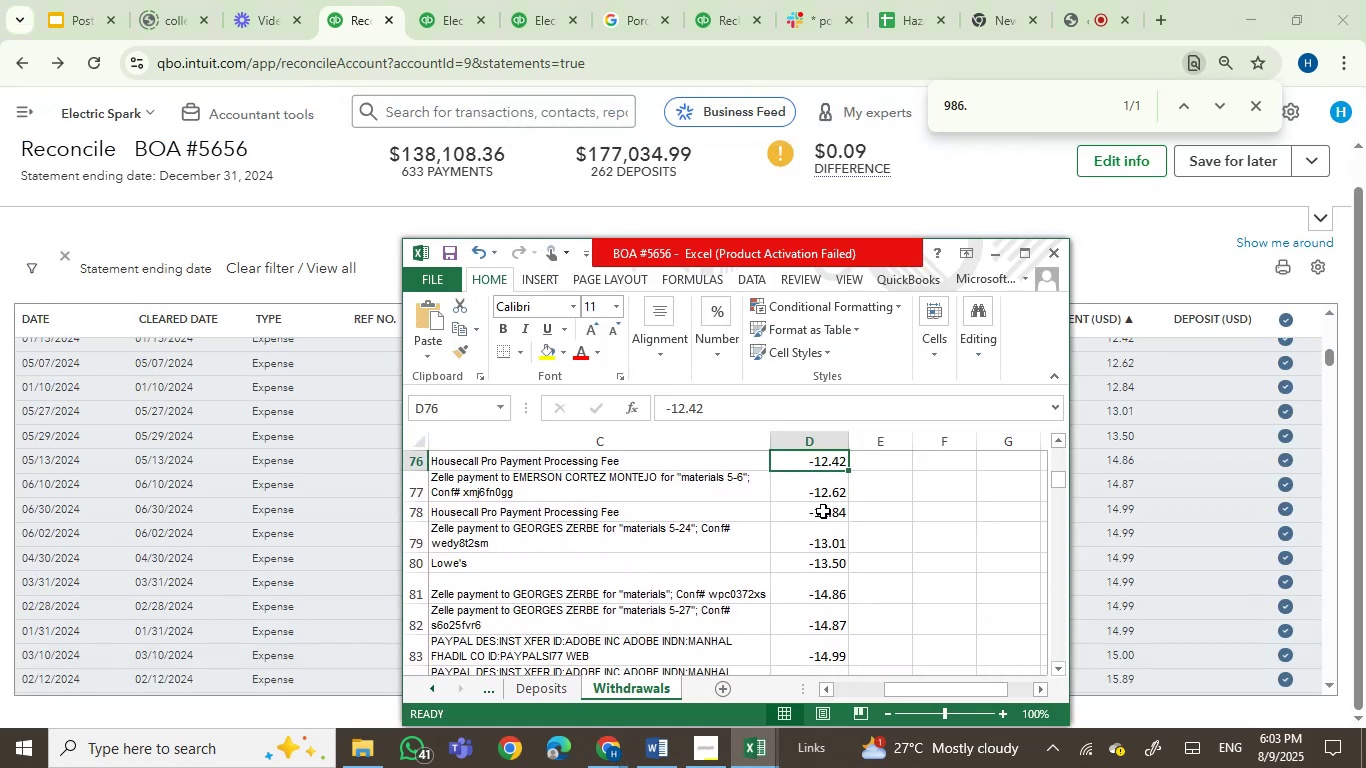 
left_click([828, 490])
 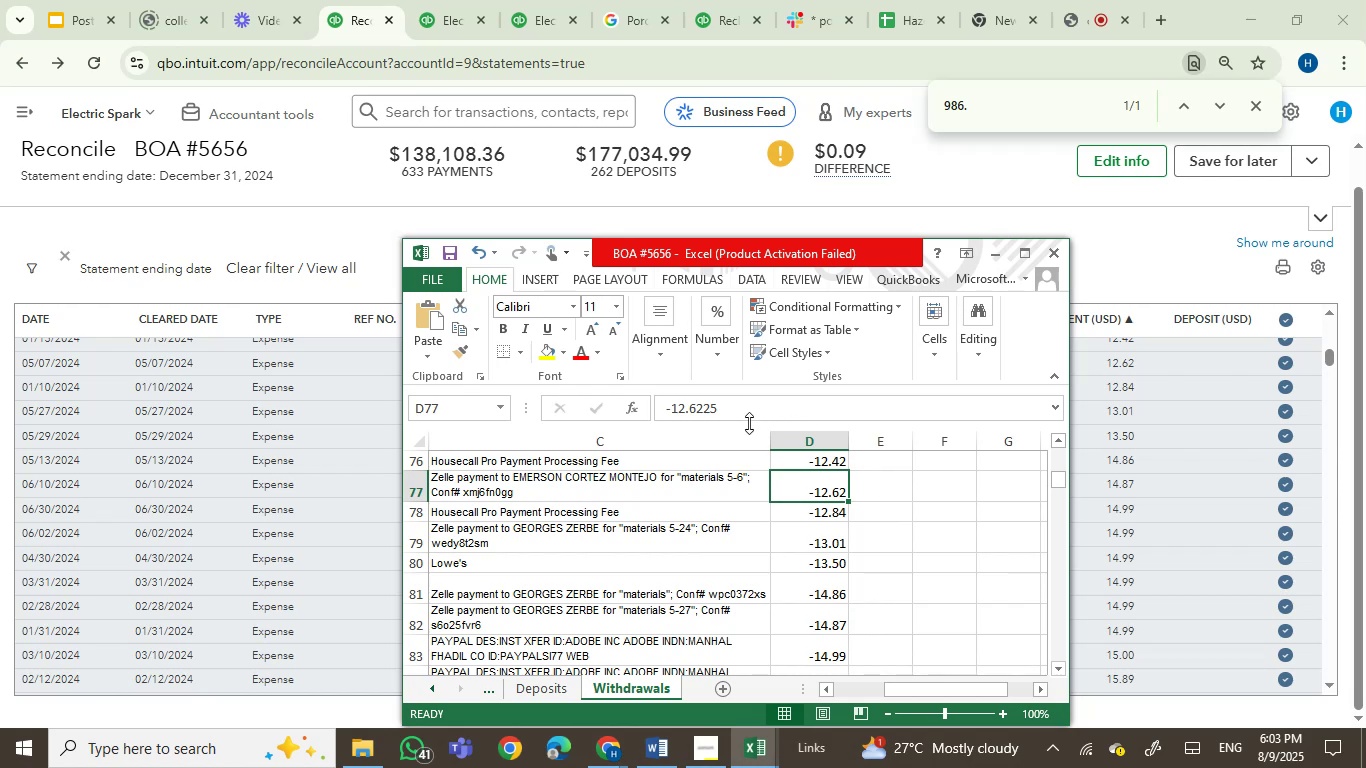 
left_click([741, 411])
 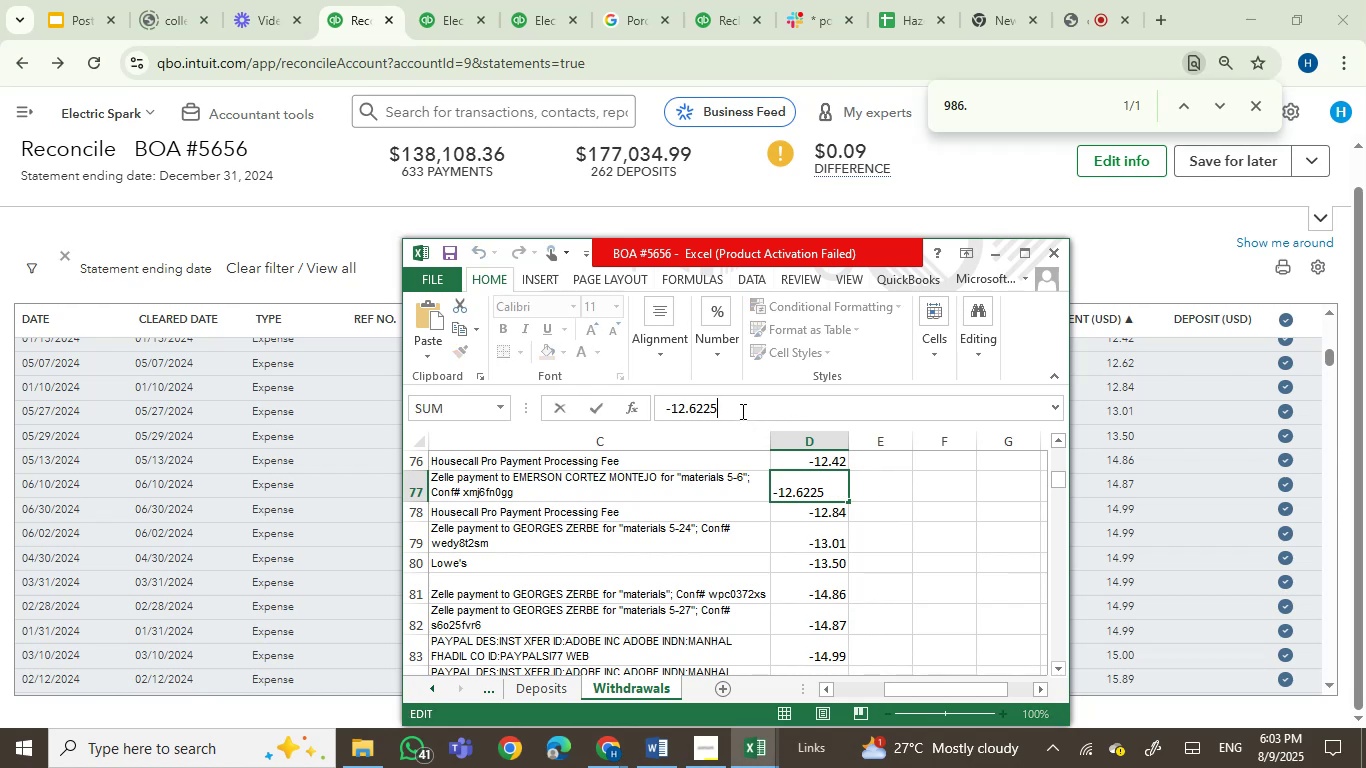 
key(Backspace)
 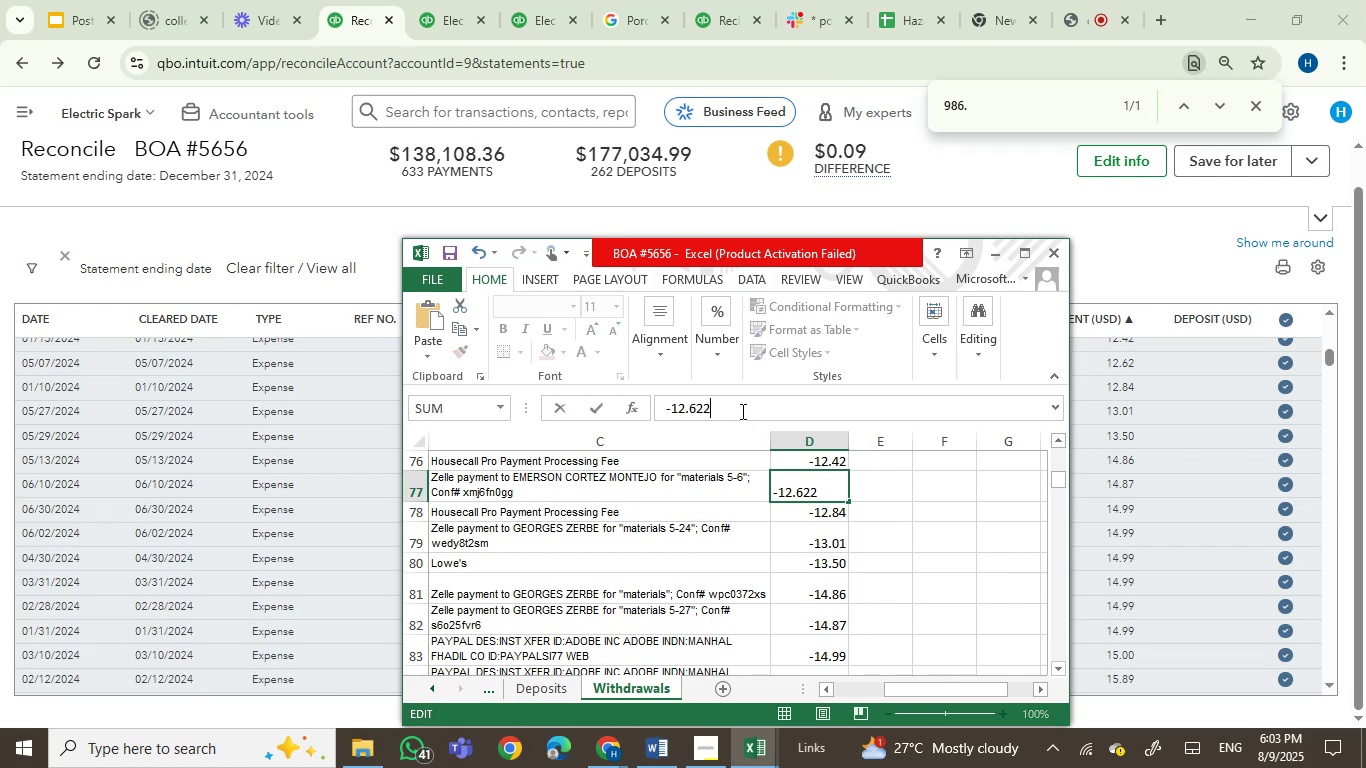 
key(Backspace)
 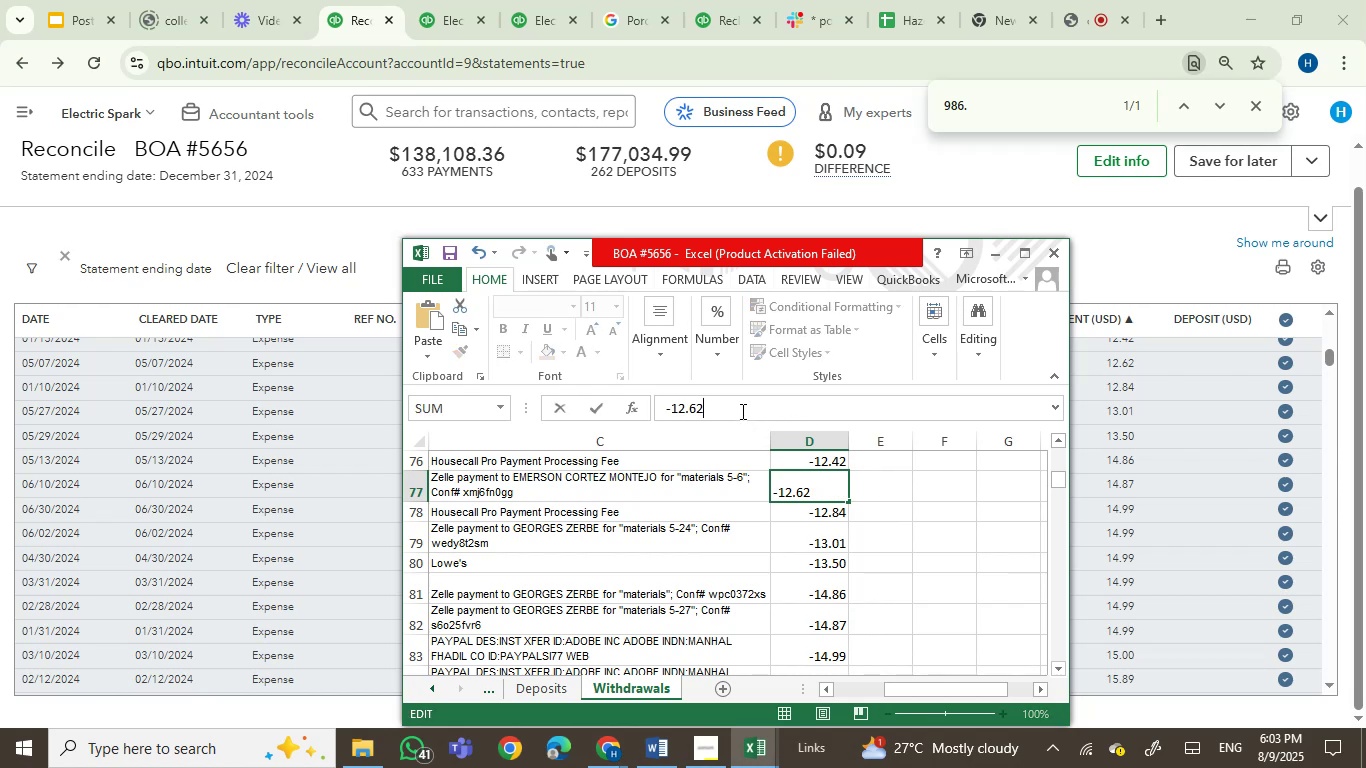 
key(ArrowDown)
 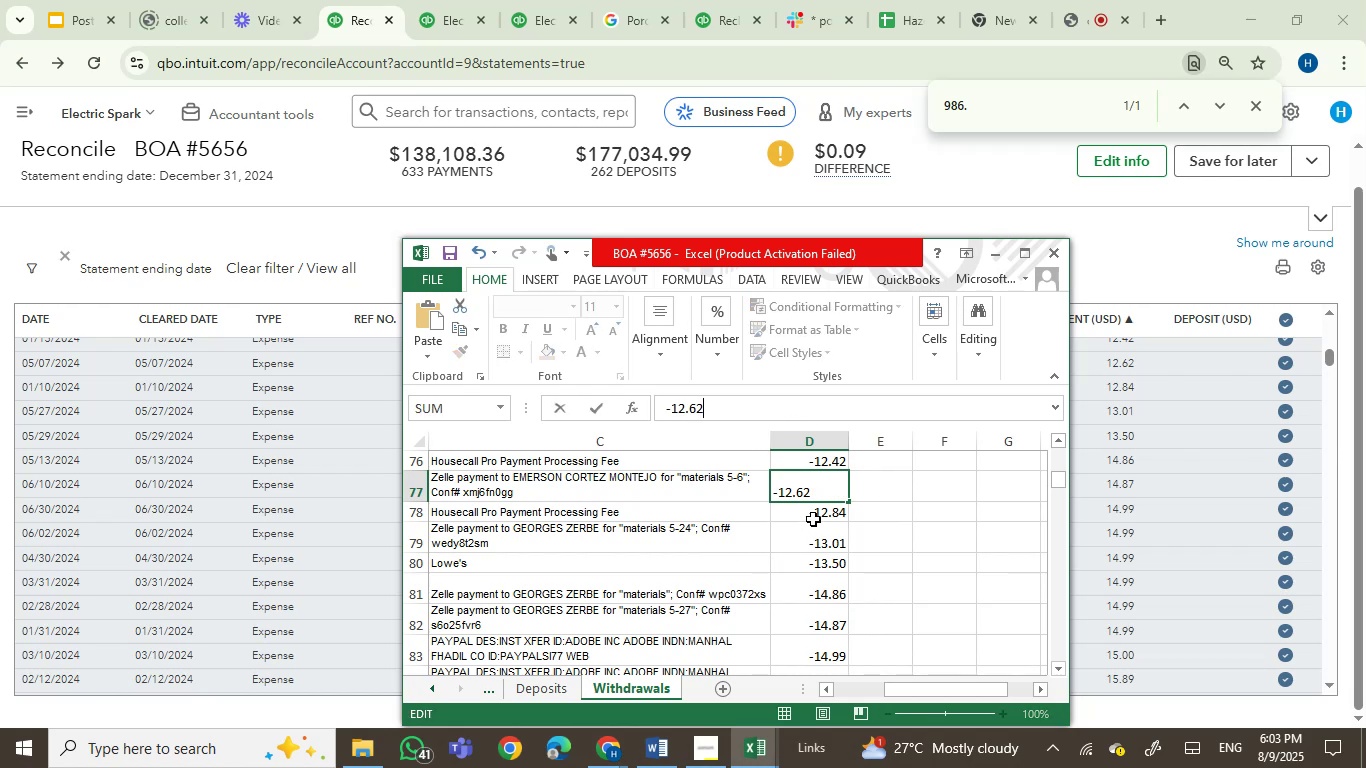 
left_click([813, 519])
 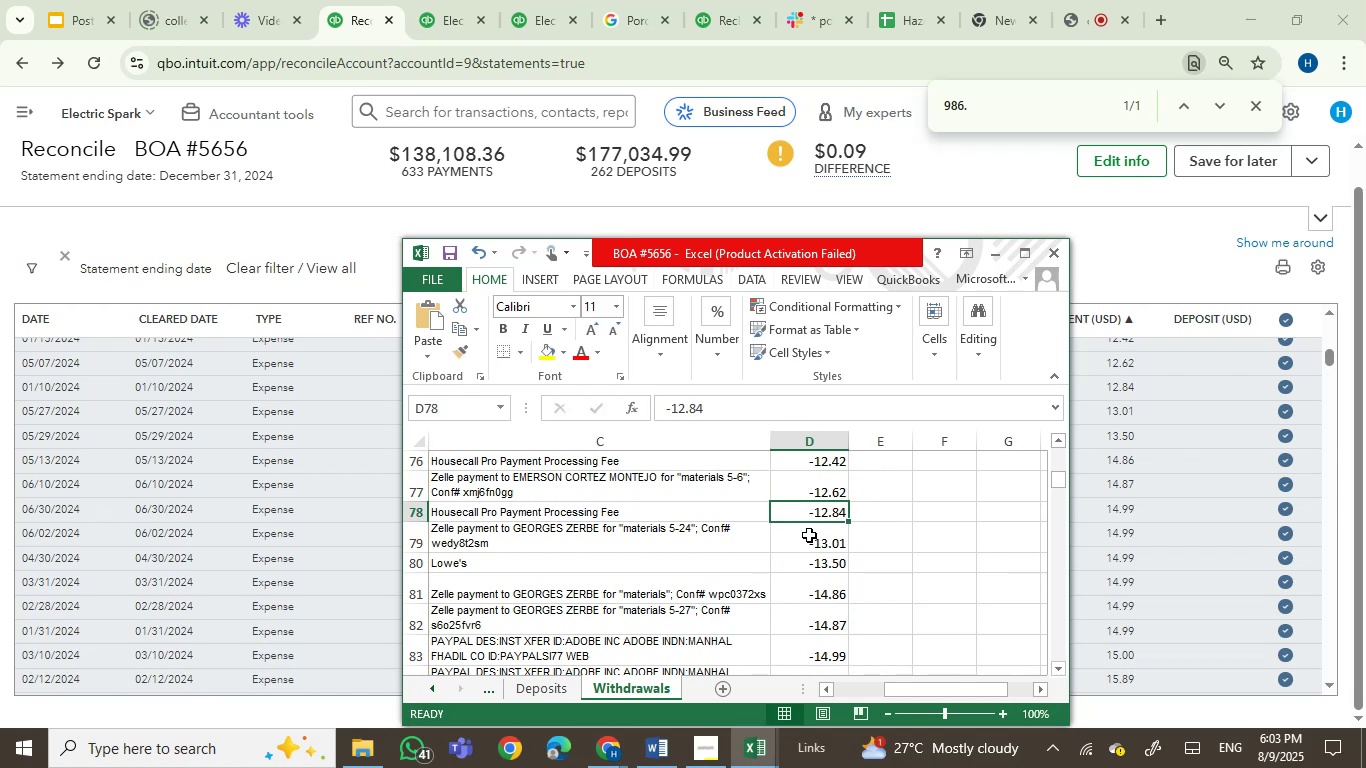 
key(ArrowDown)
 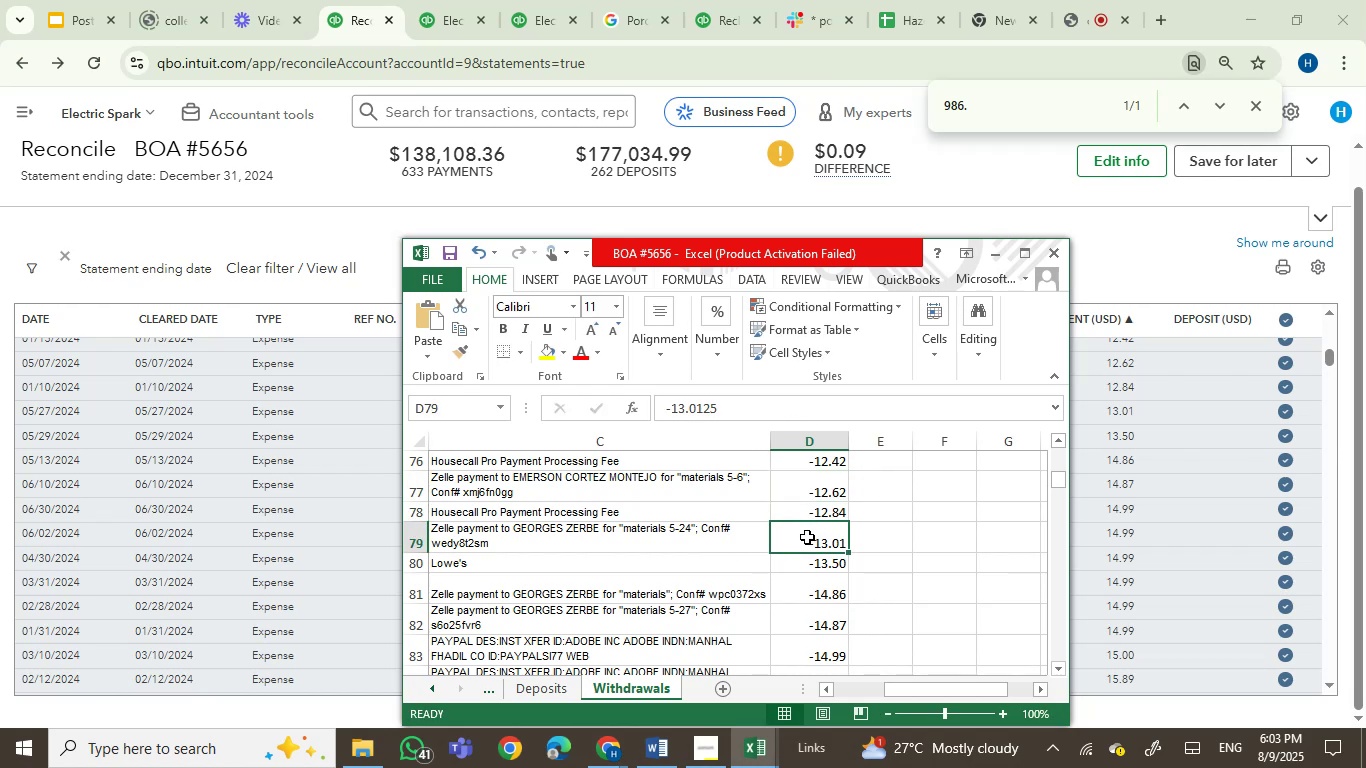 
key(ArrowDown)
 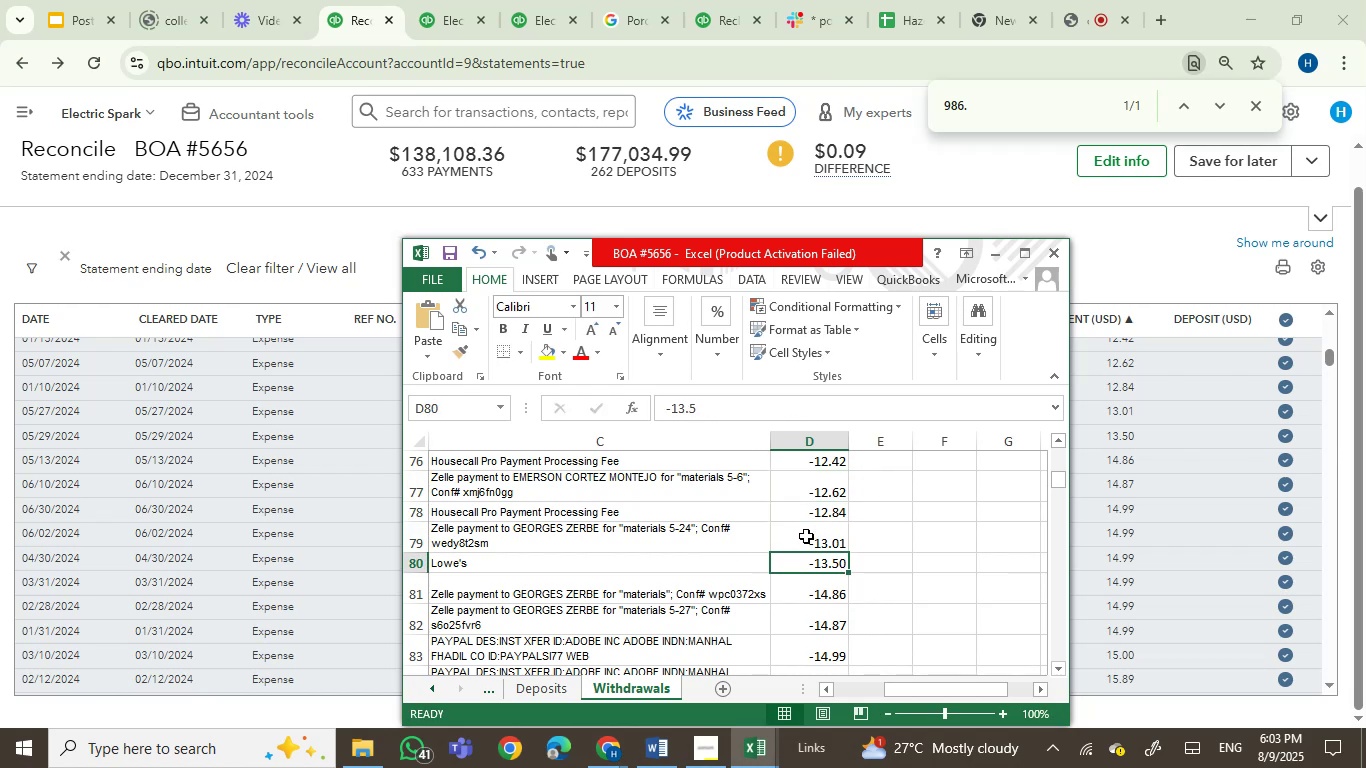 
left_click([807, 534])
 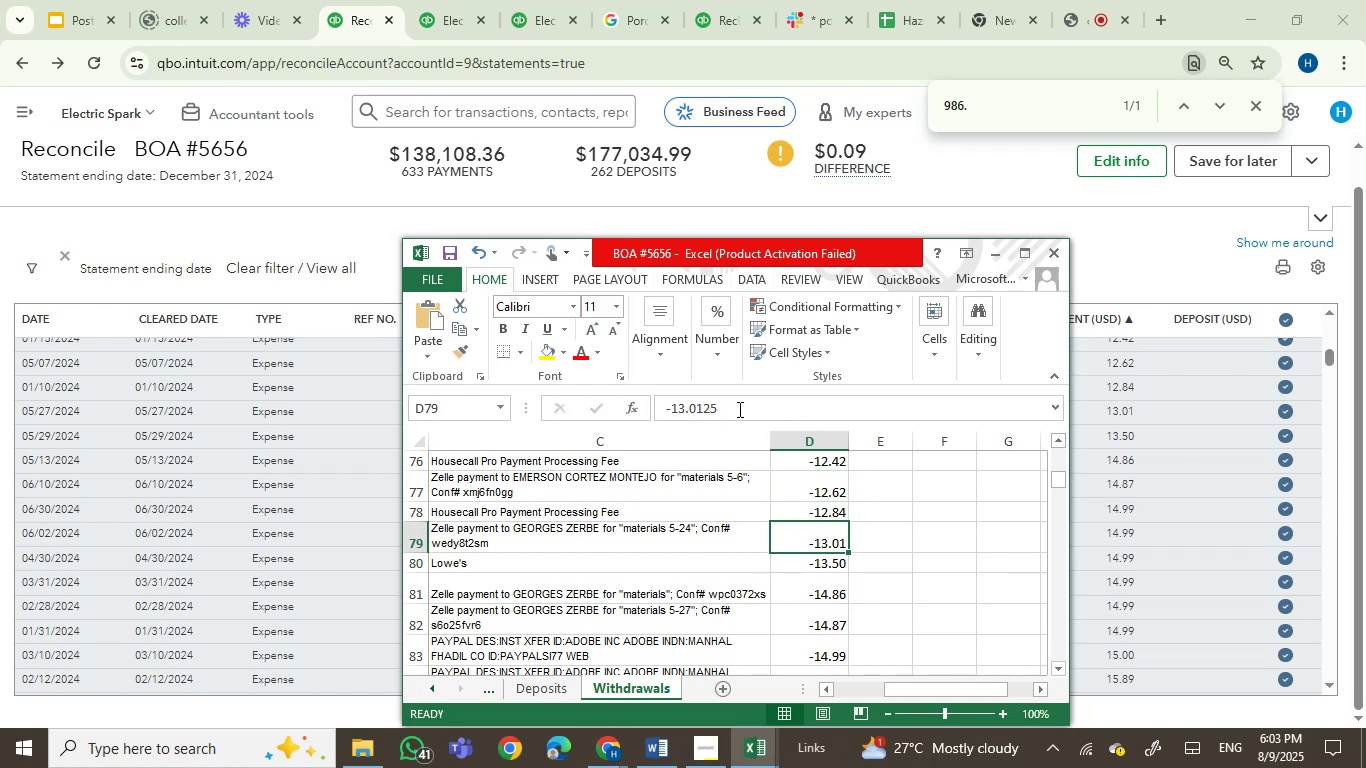 
left_click([738, 409])
 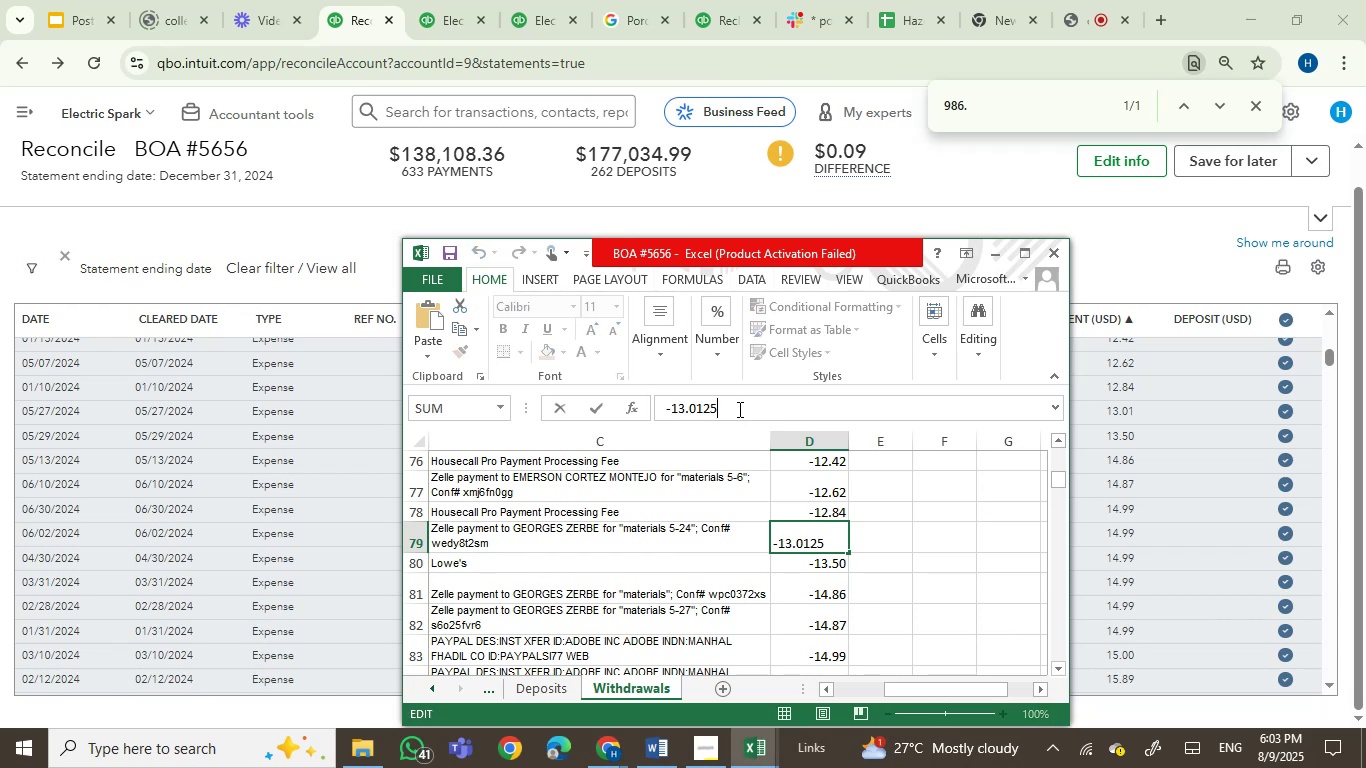 
key(Backspace)
 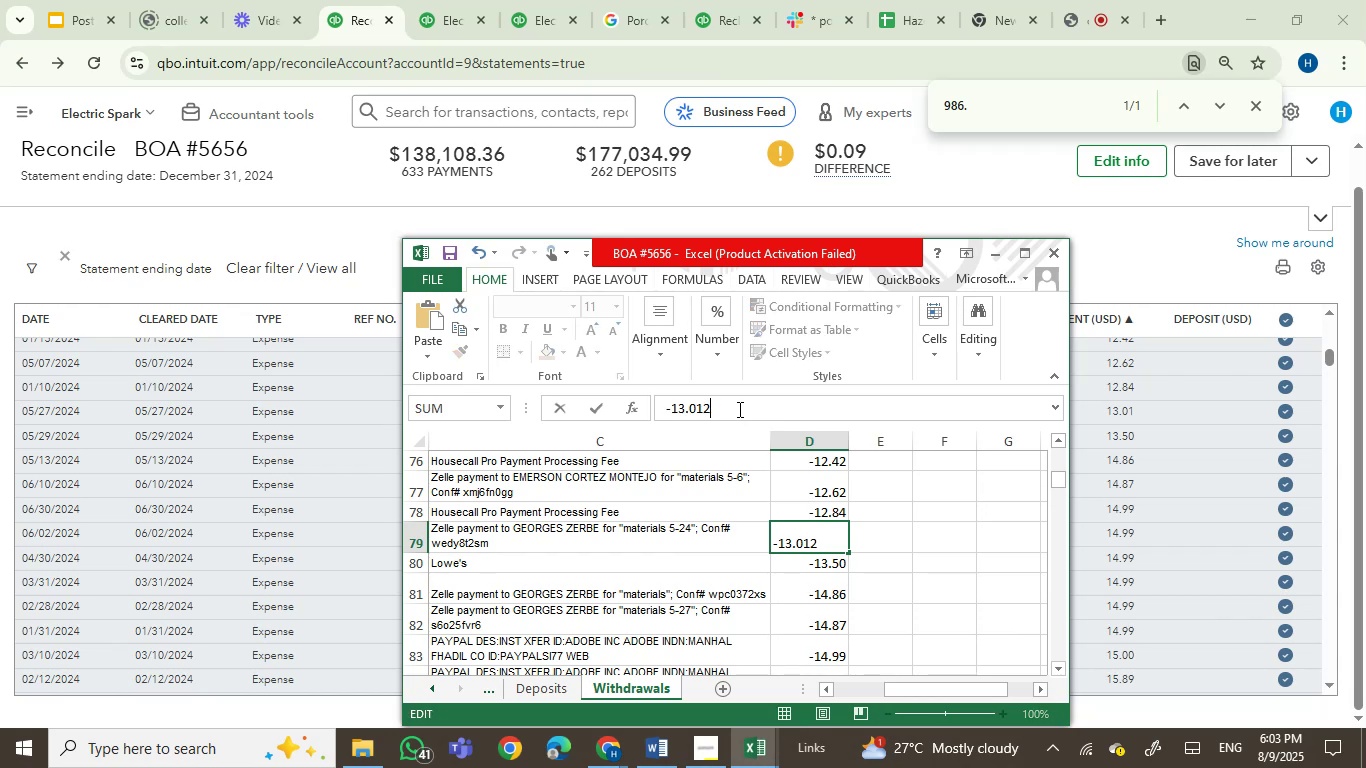 
key(Backspace)
 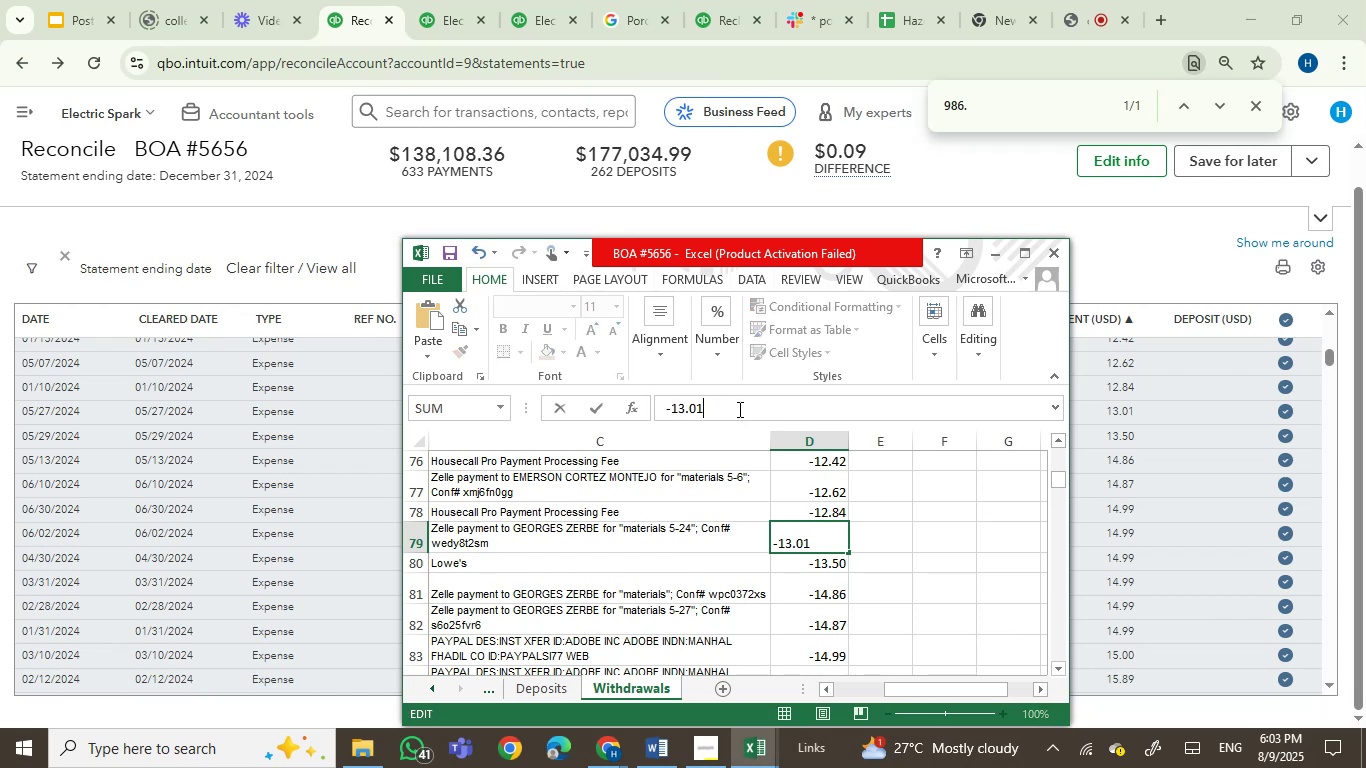 
key(Enter)
 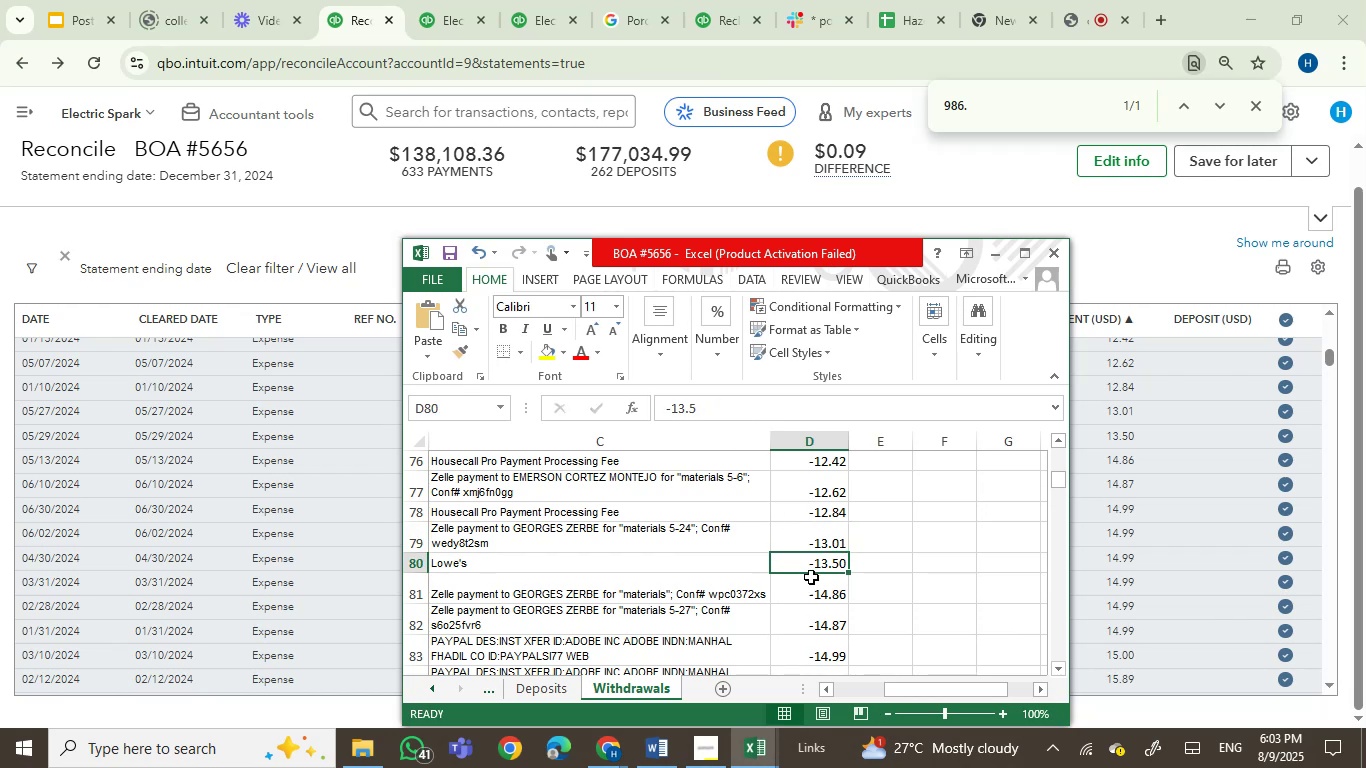 
left_click([811, 581])
 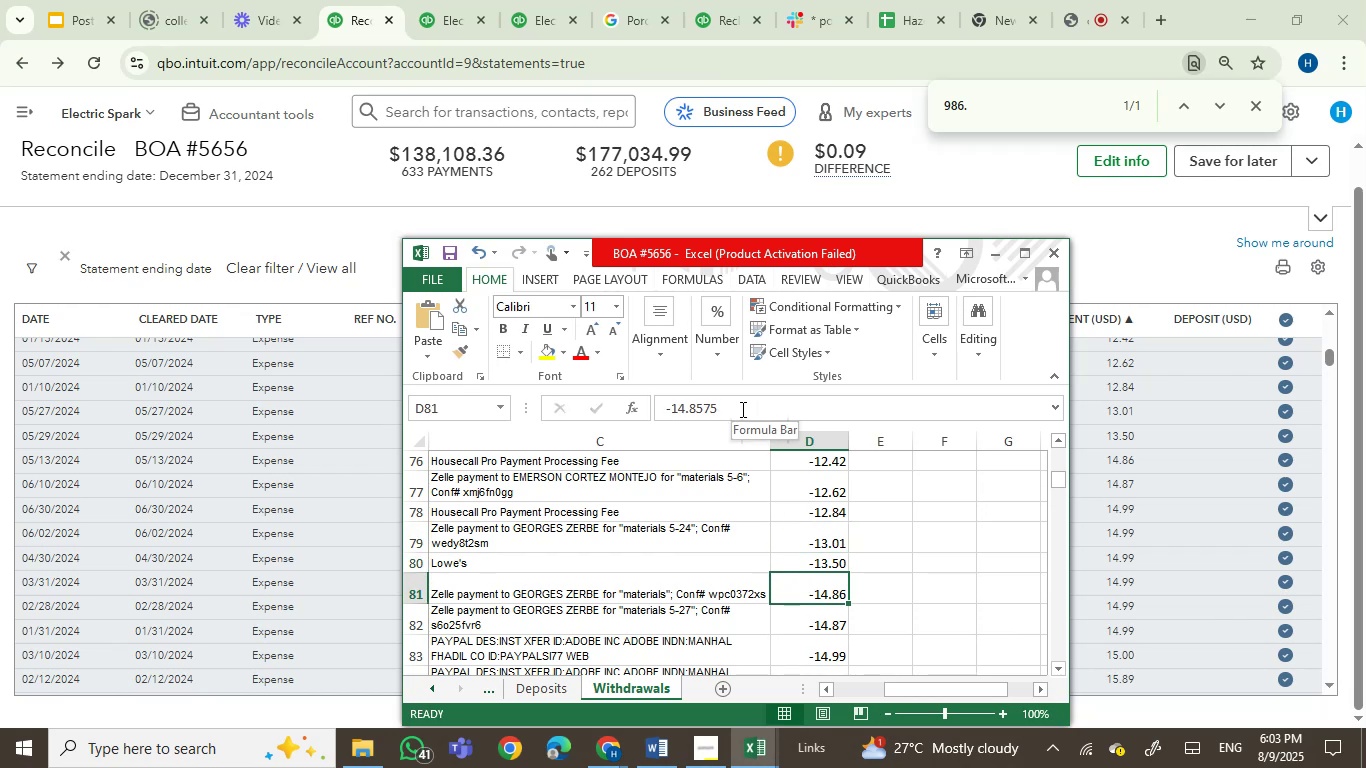 
left_click([740, 409])
 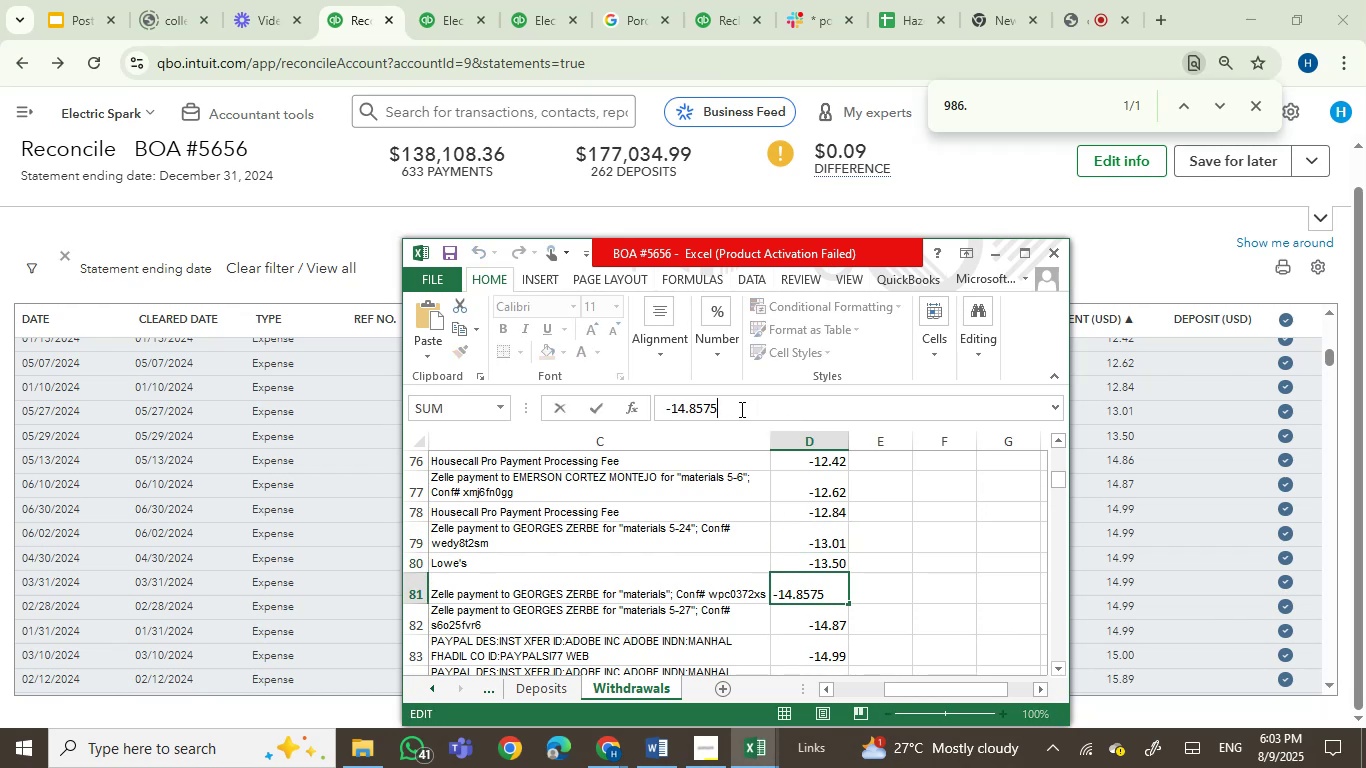 
key(Backspace)
 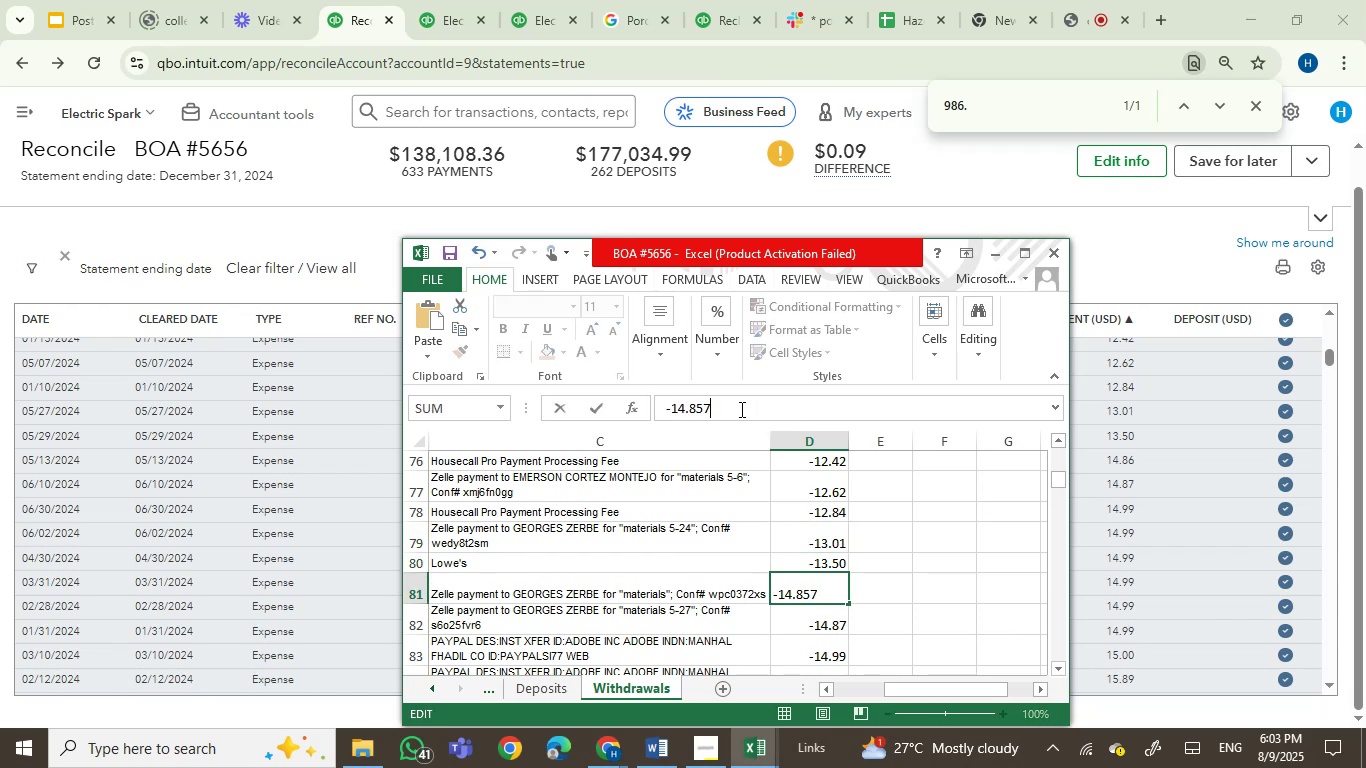 
key(Backspace)
 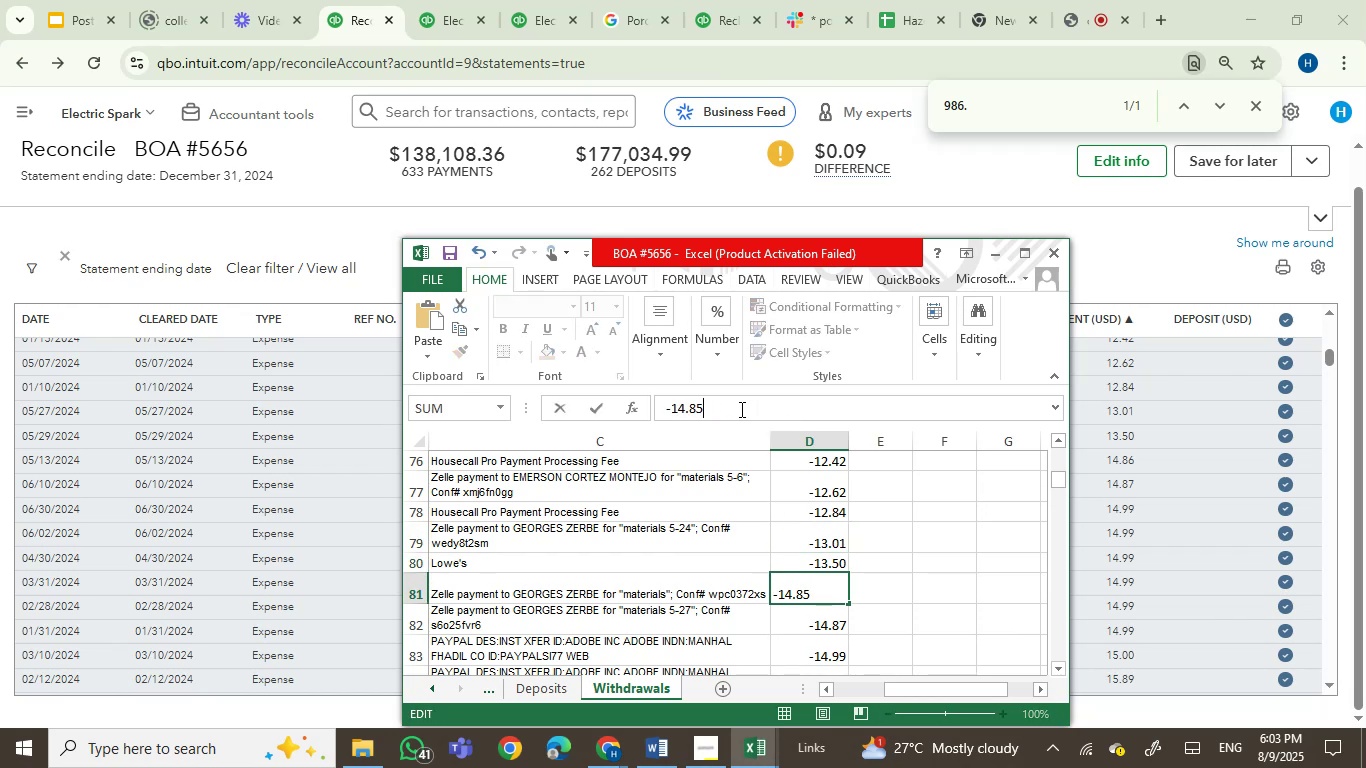 
key(Enter)
 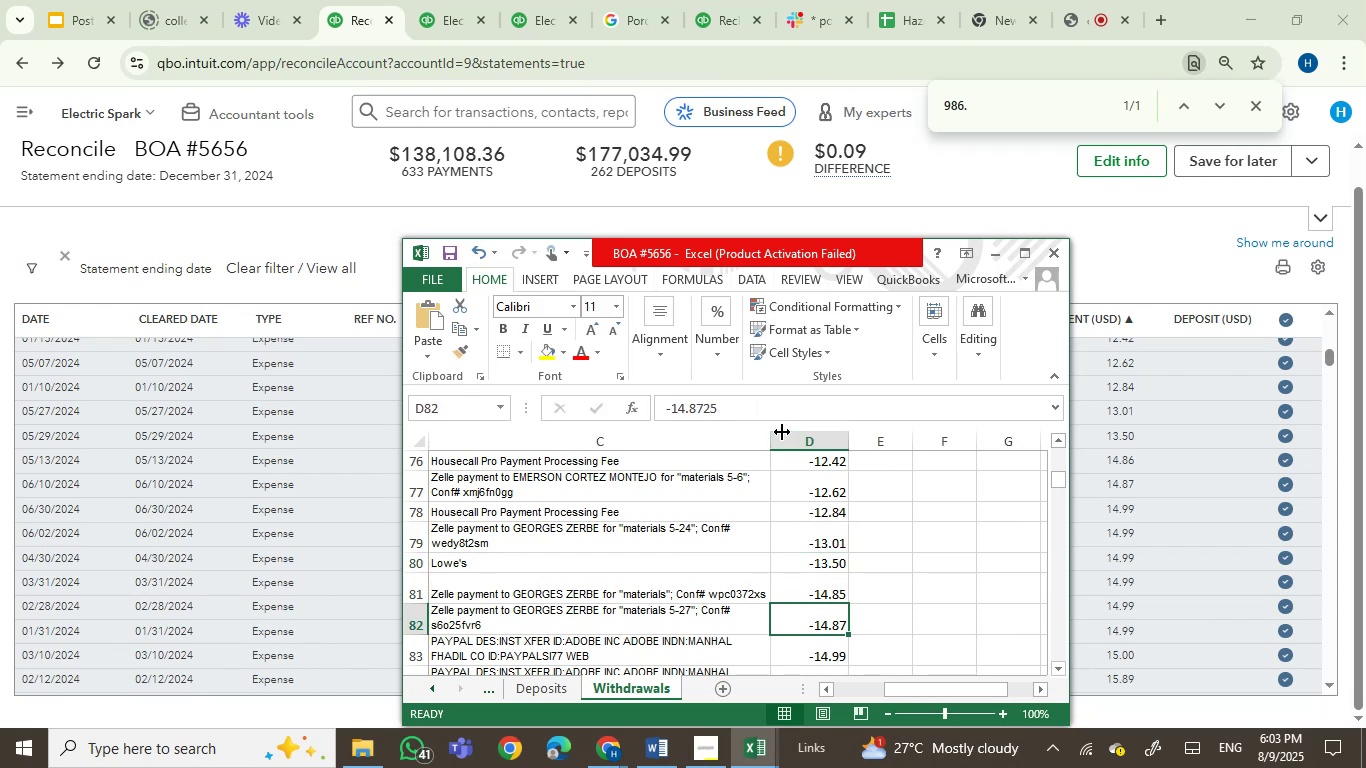 
left_click([745, 405])
 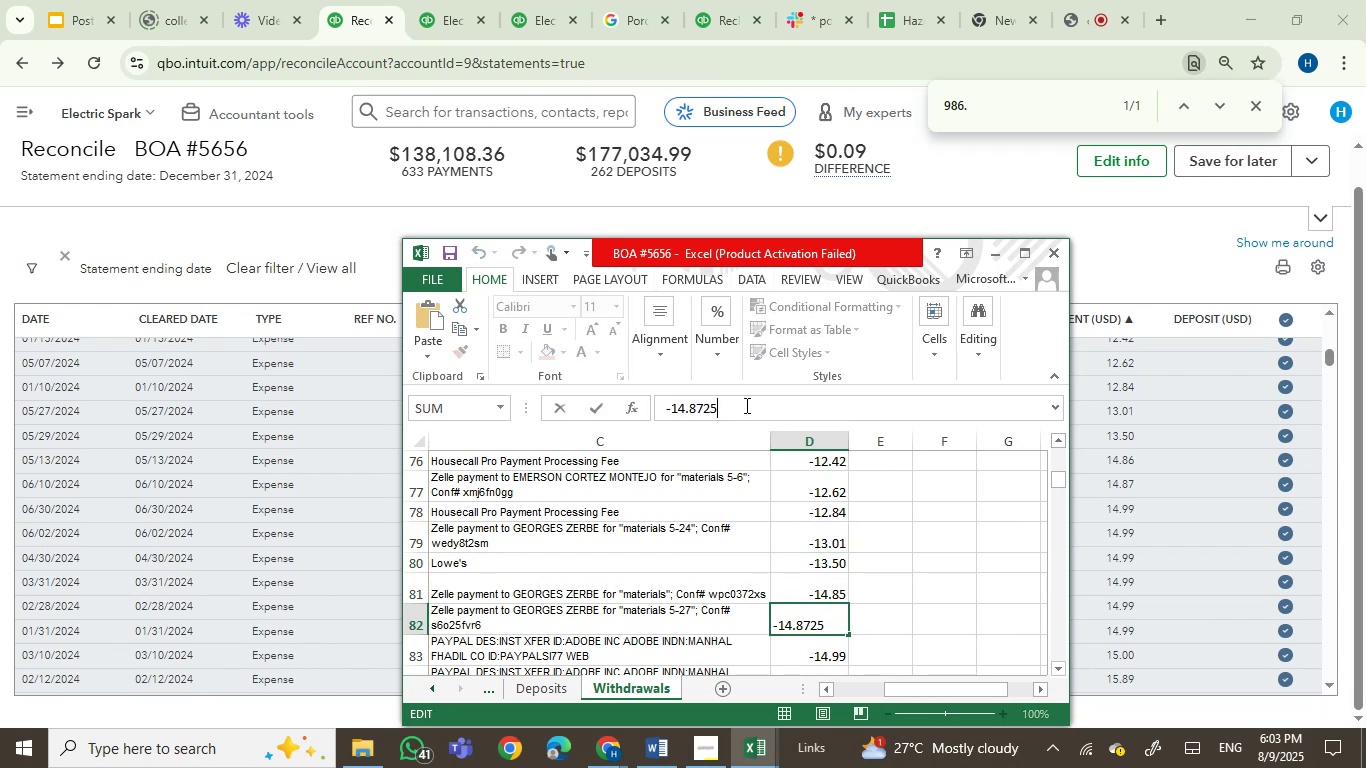 
key(Backspace)
 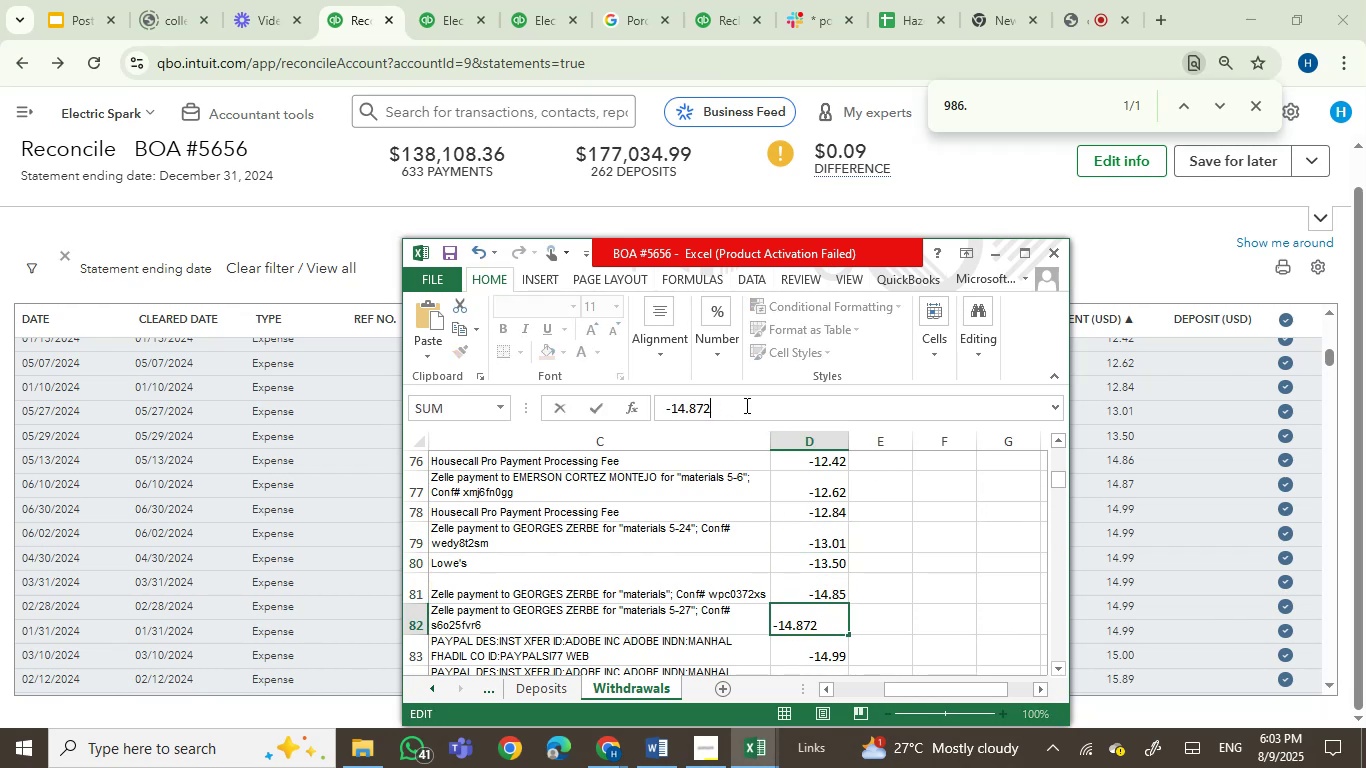 
key(Backspace)
 